 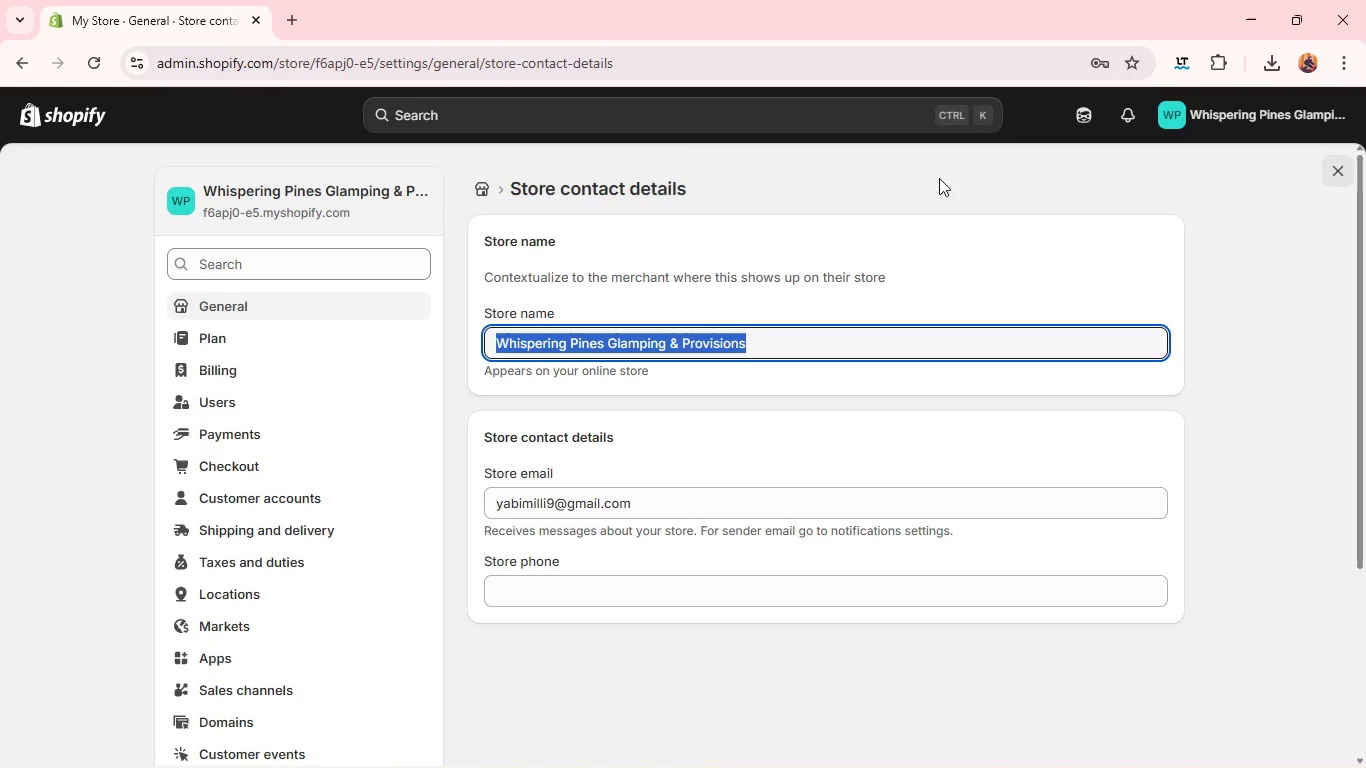 
left_click([1334, 163])
 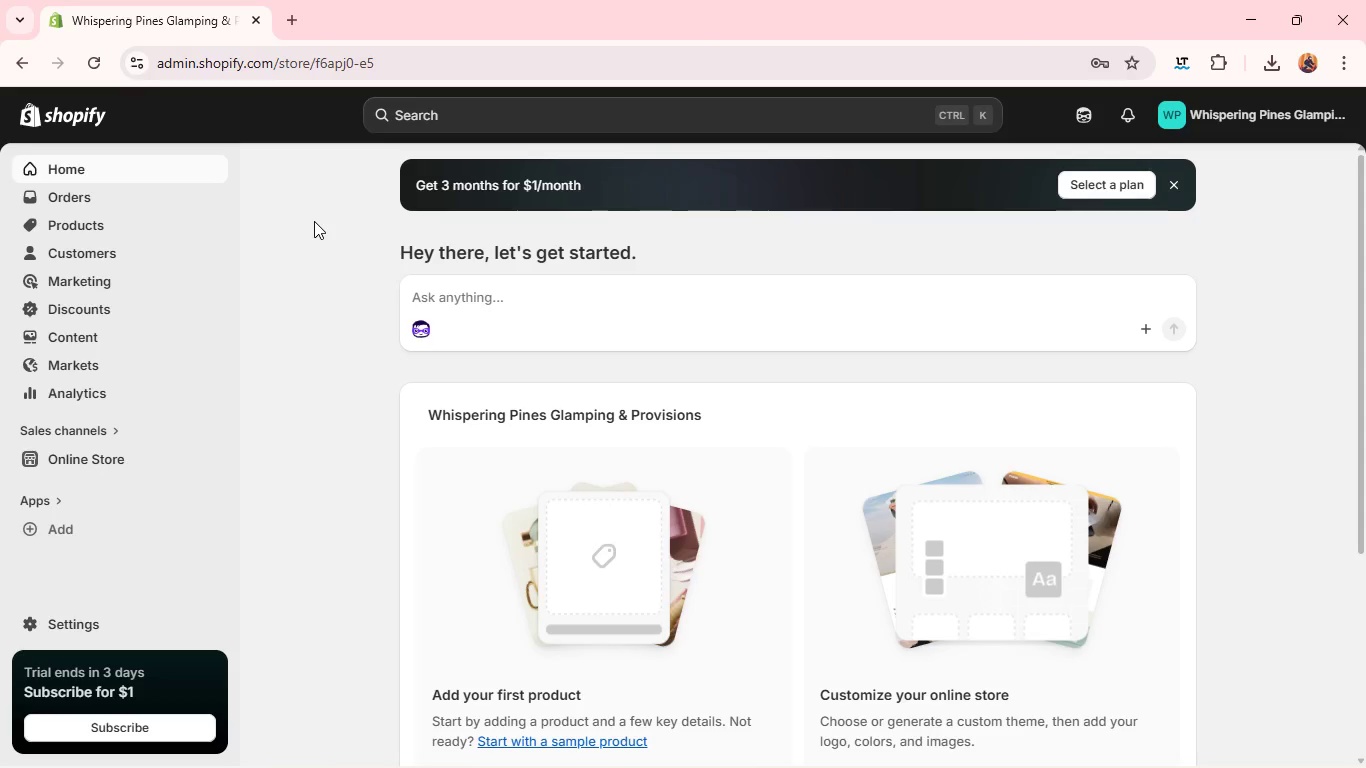 
wait(14.97)
 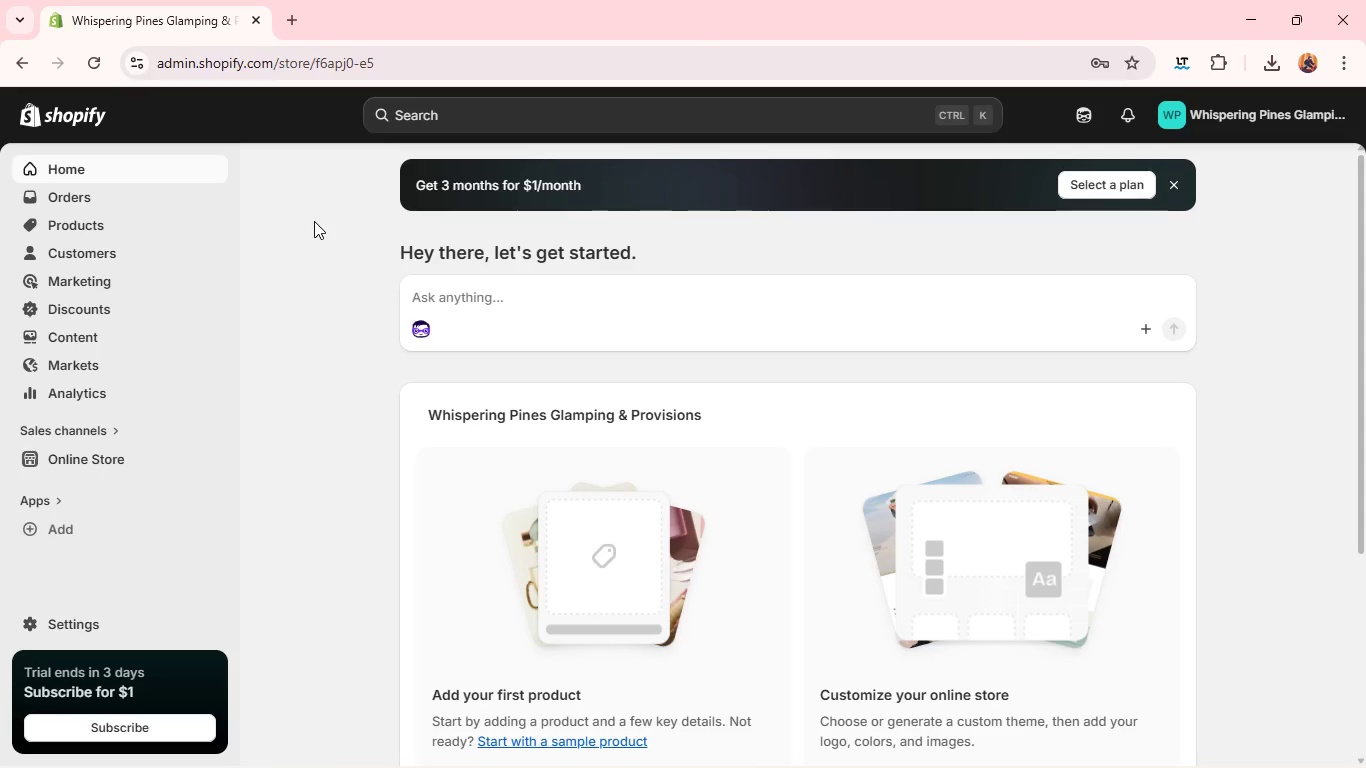 
left_click([187, 220])
 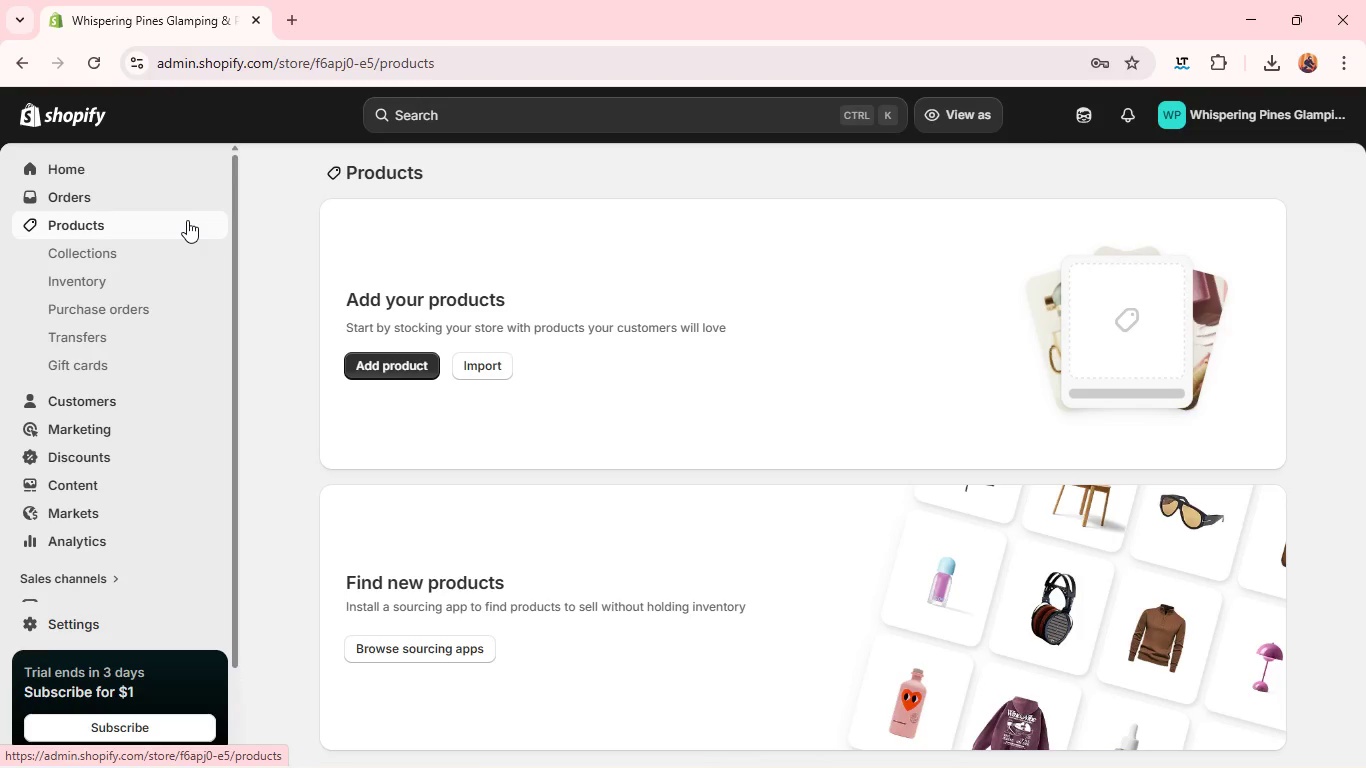 
wait(21.86)
 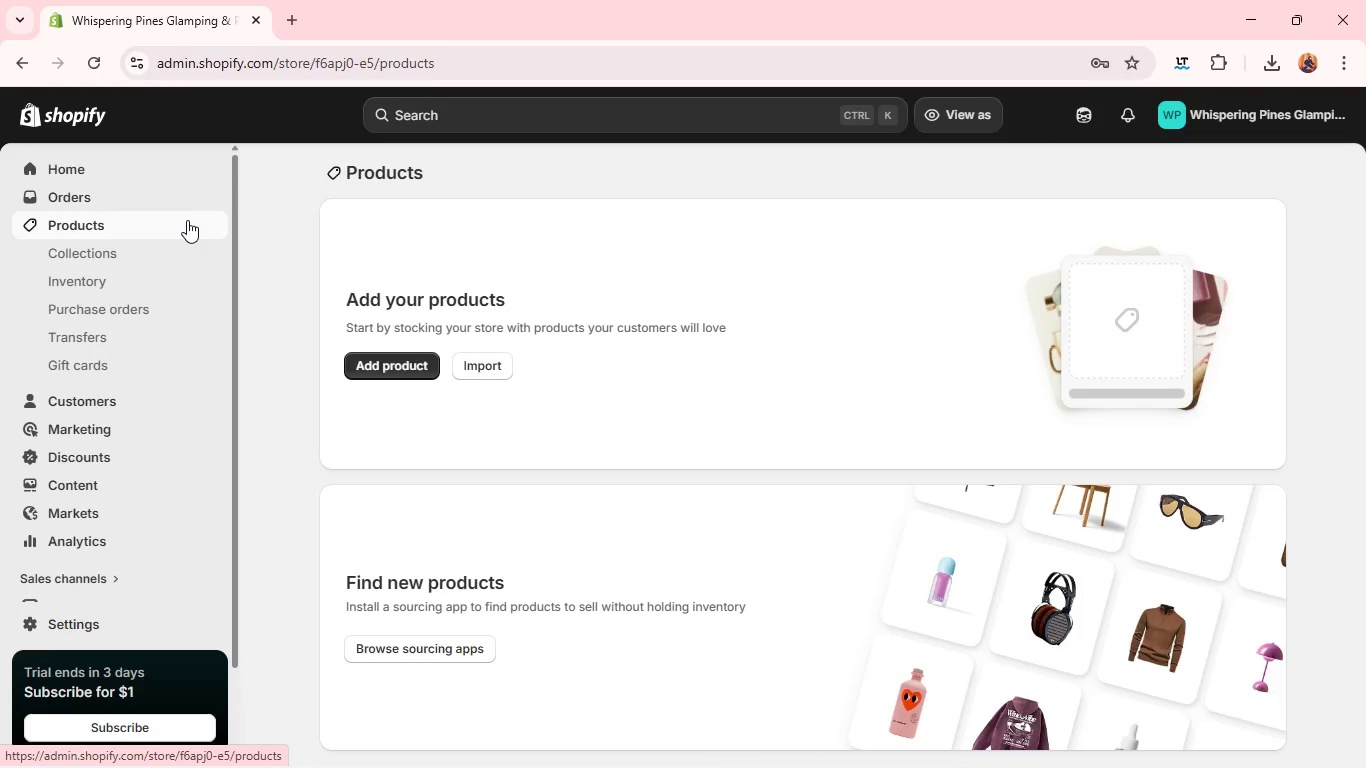 
left_click([362, 369])
 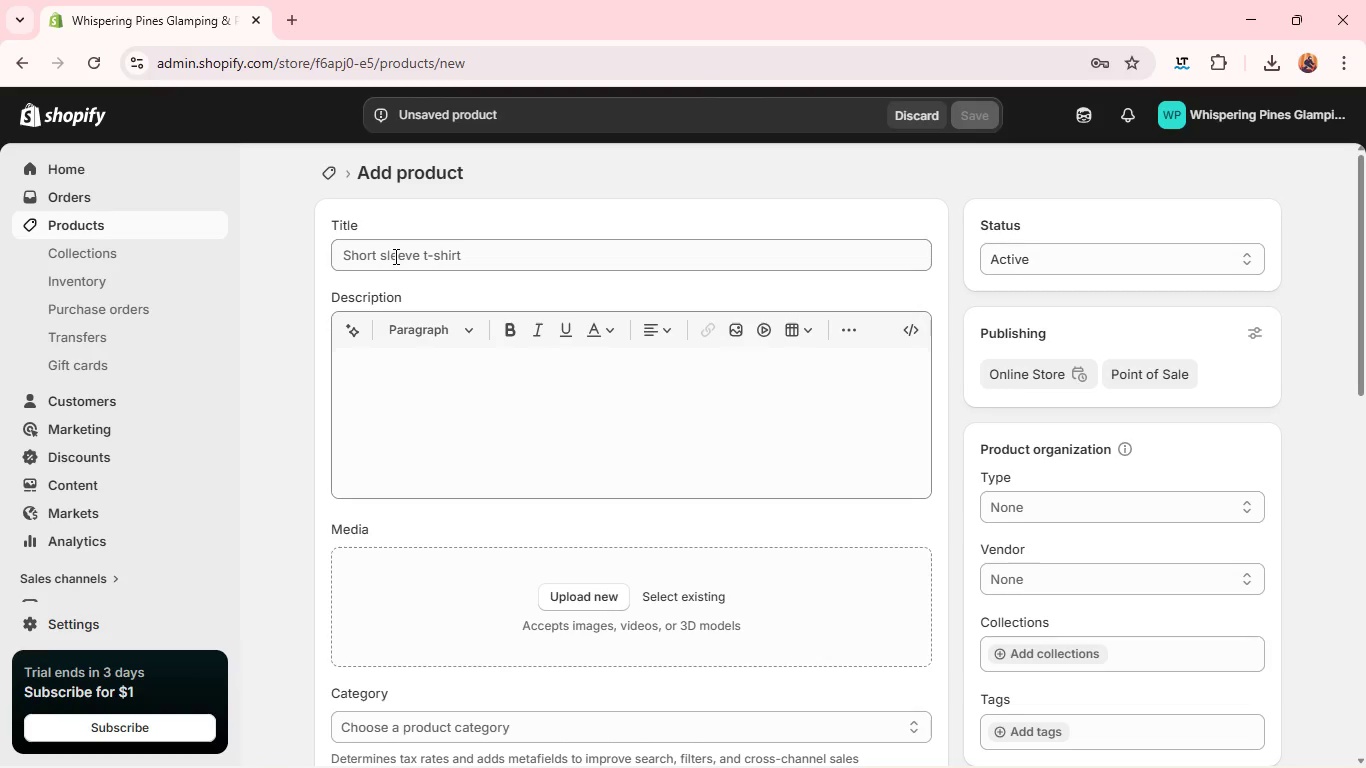 
wait(12.88)
 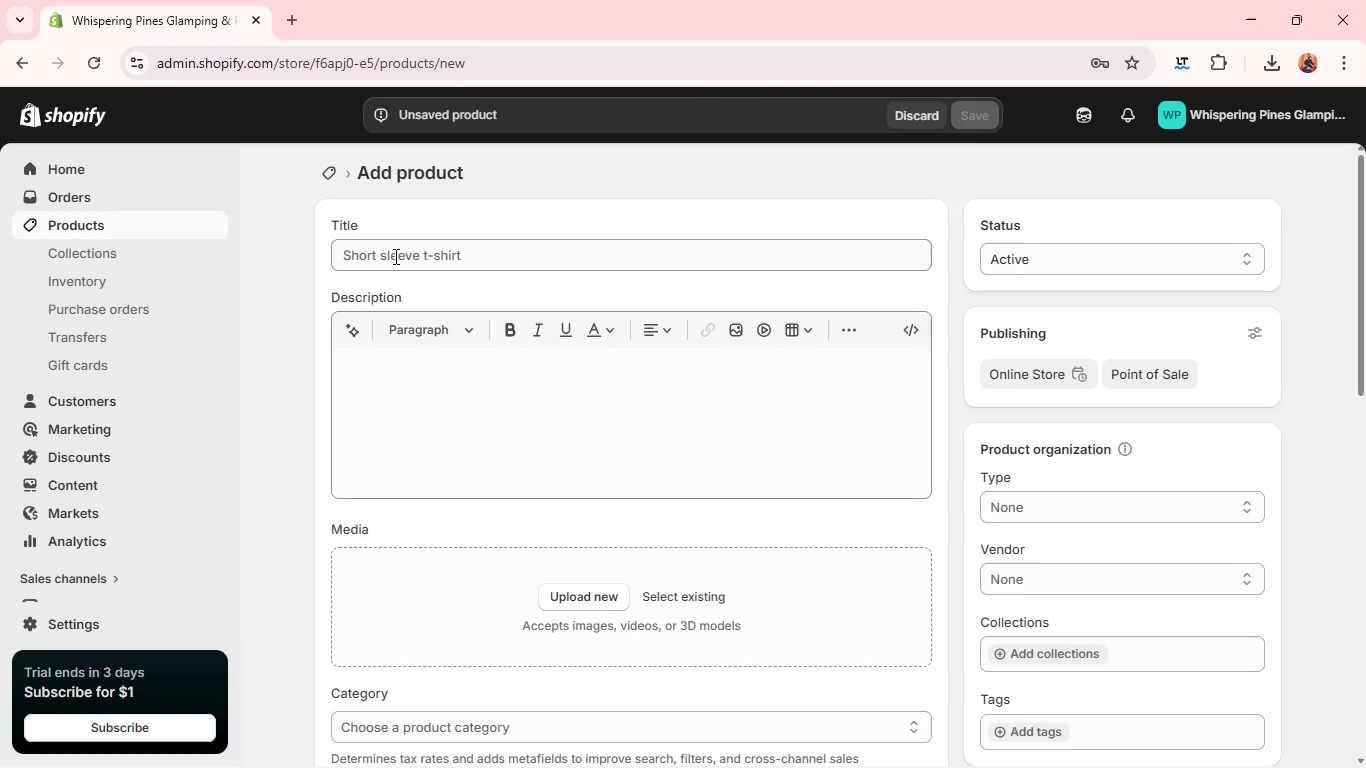 
type(Th)
 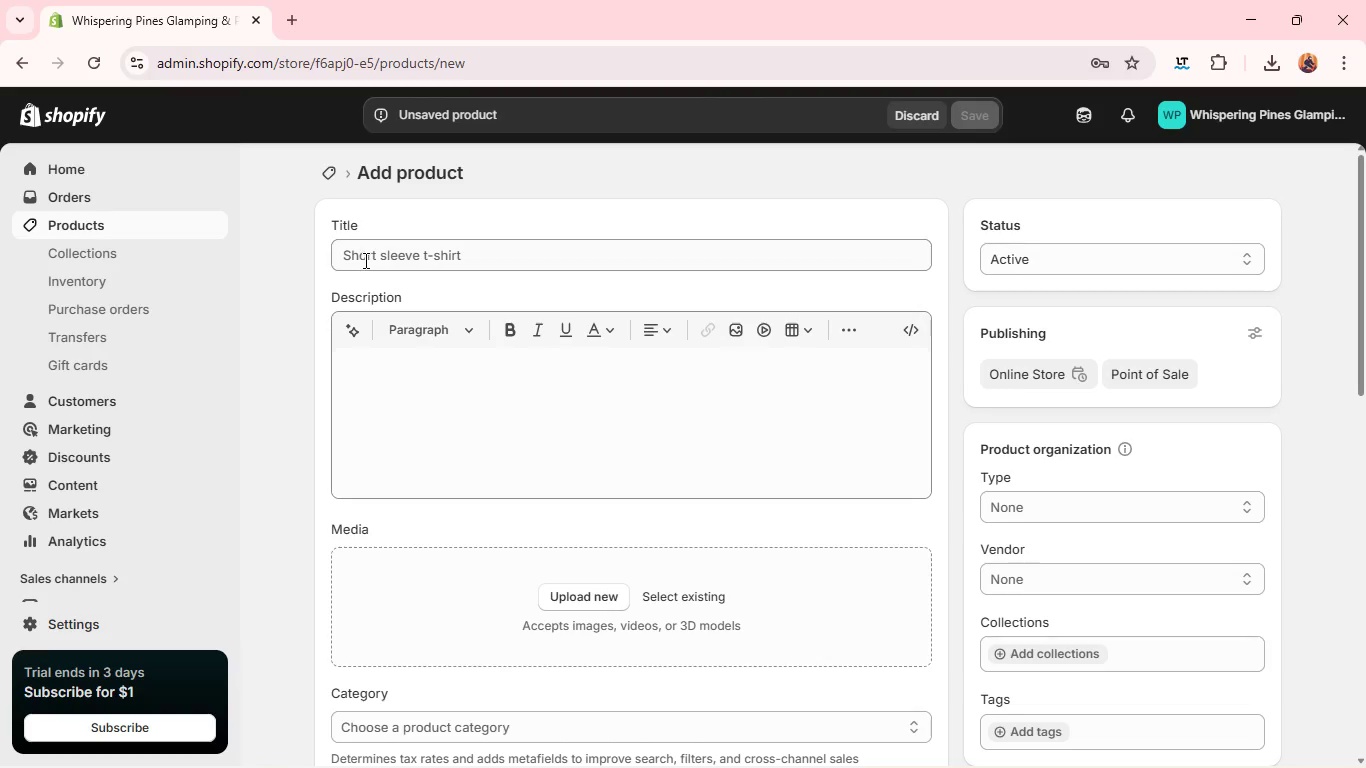 
left_click([364, 260])
 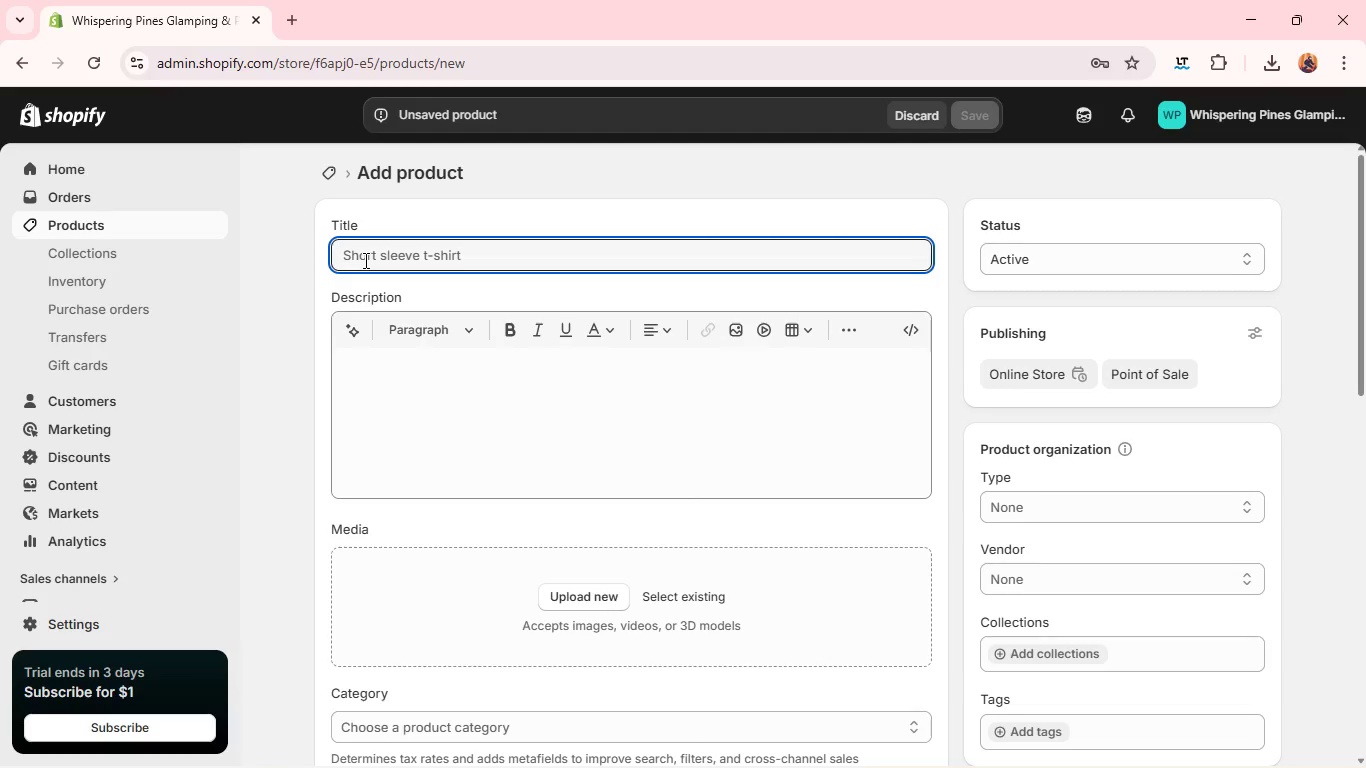 
type(The )
 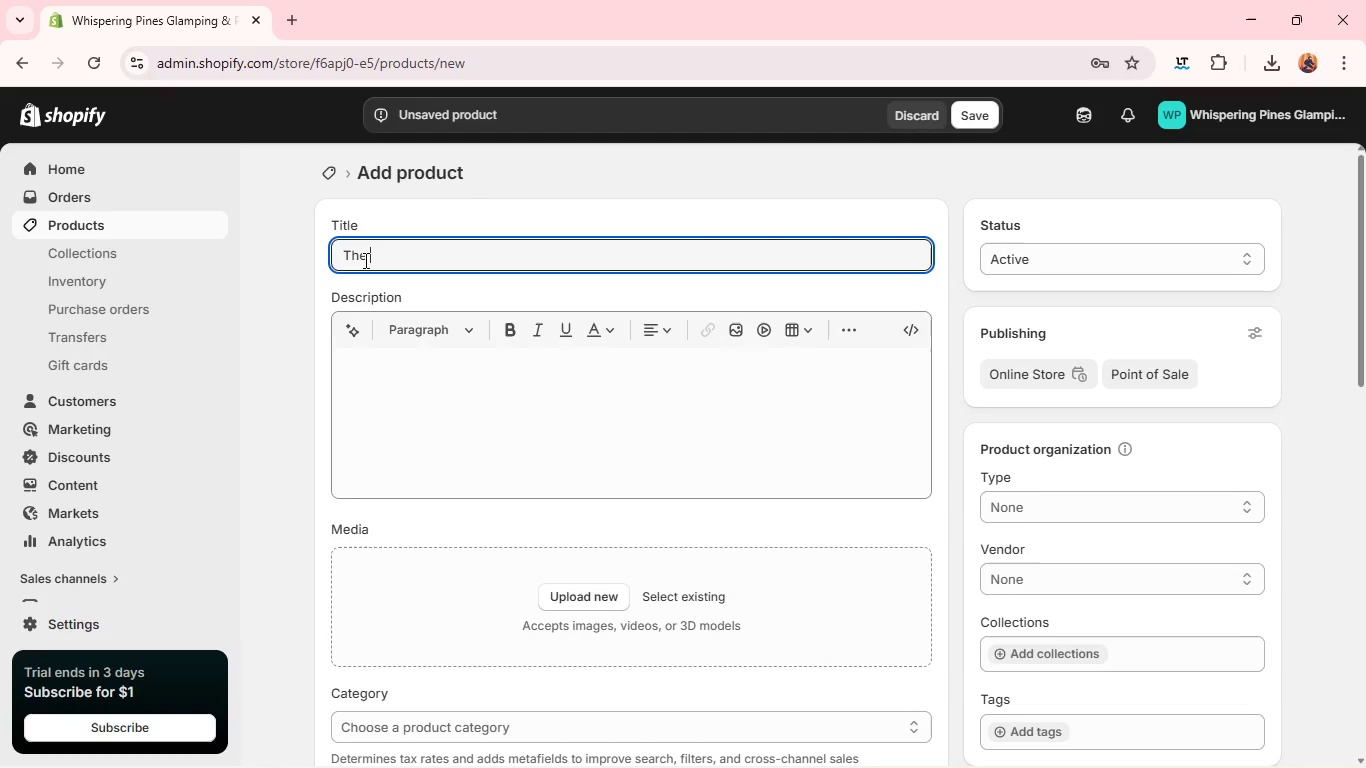 
type(Fire)
 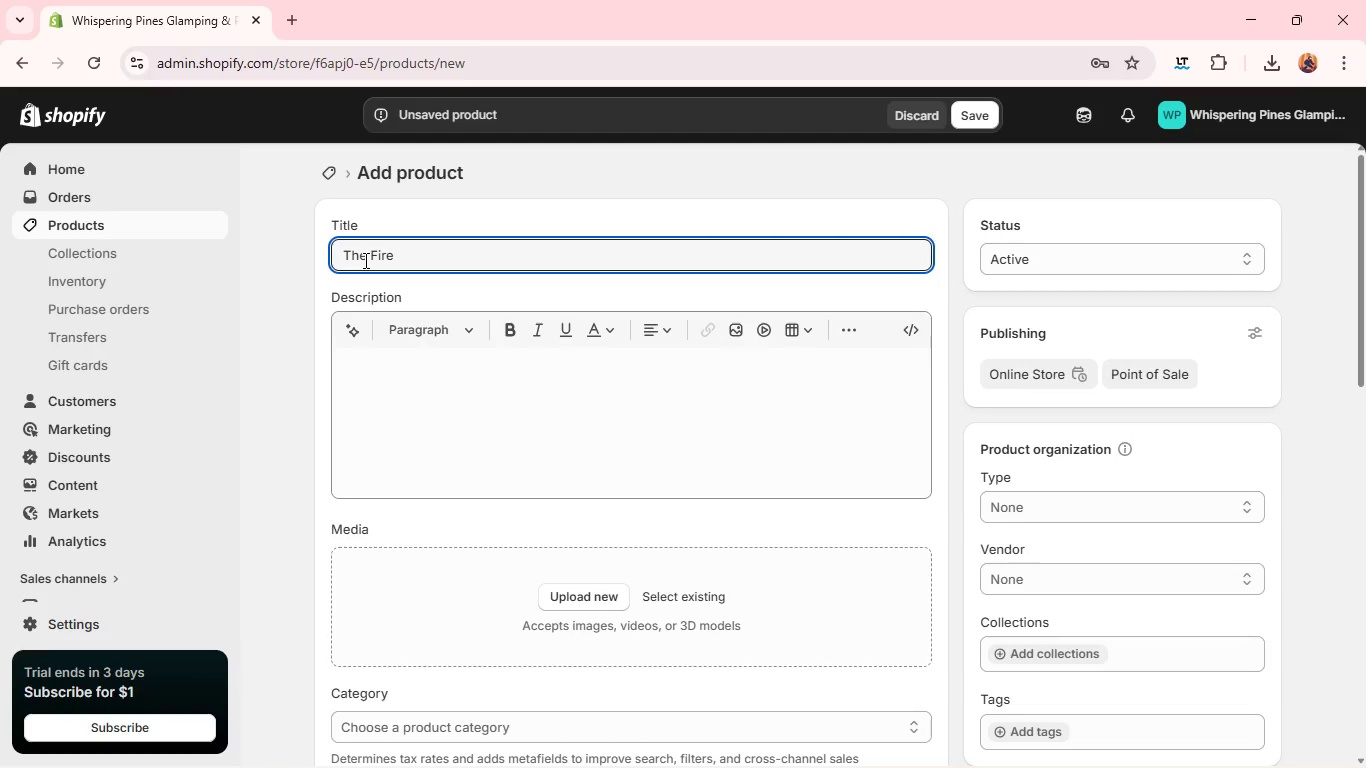 
wait(6.62)
 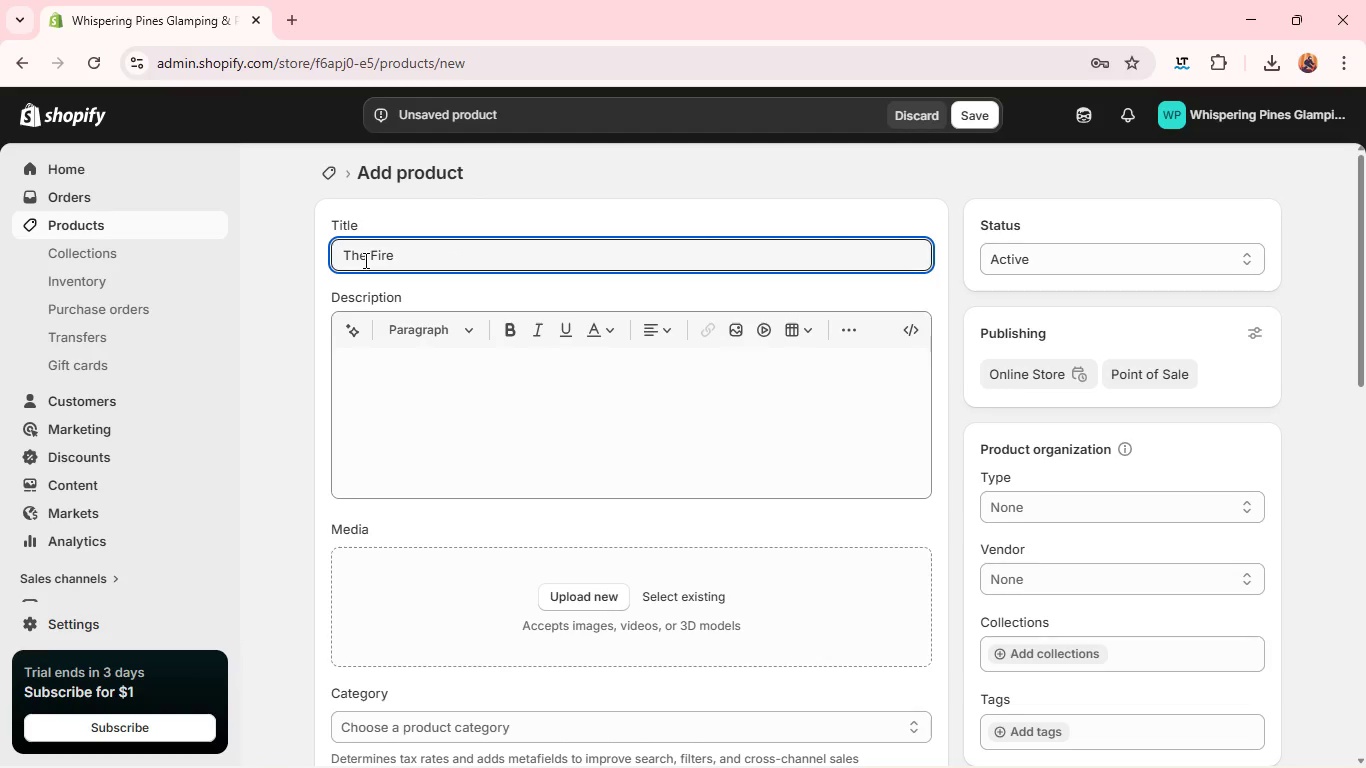 
type(side S)
 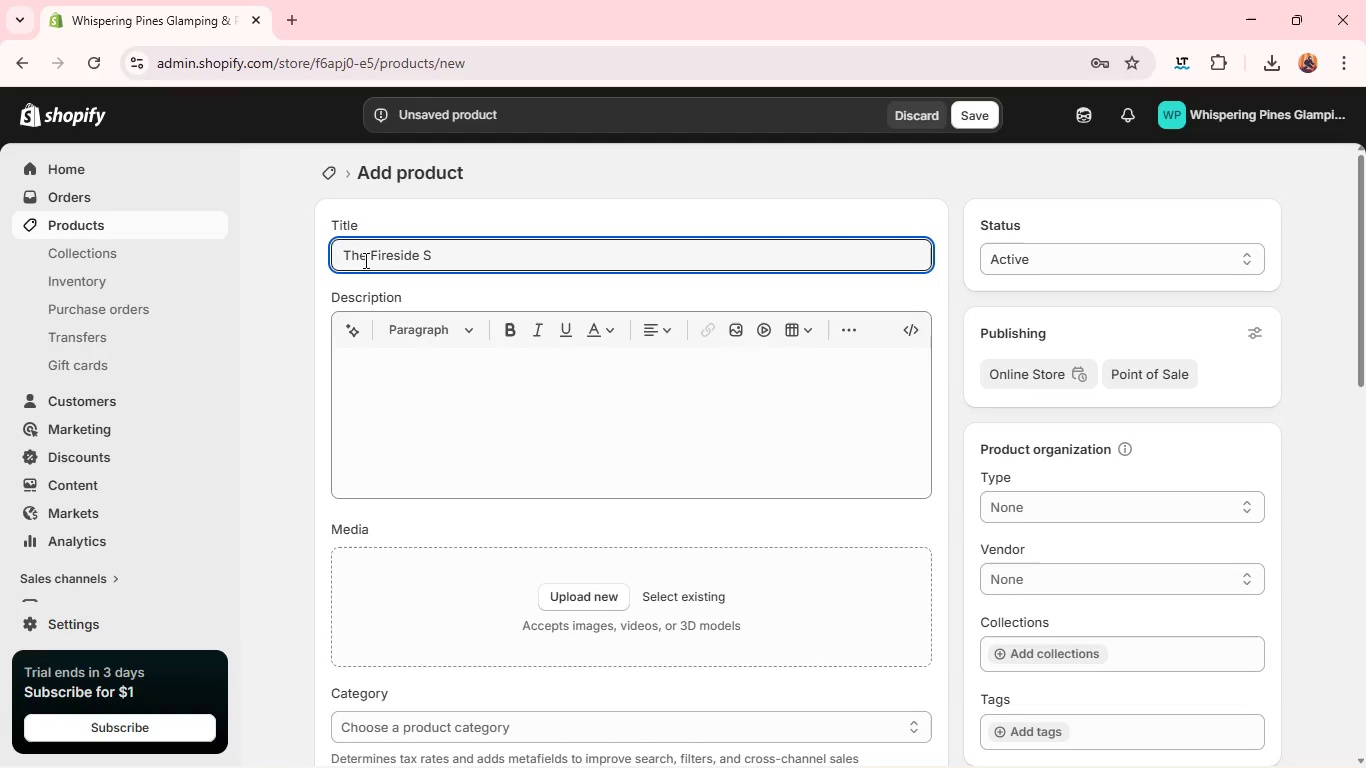 
wait(10.7)
 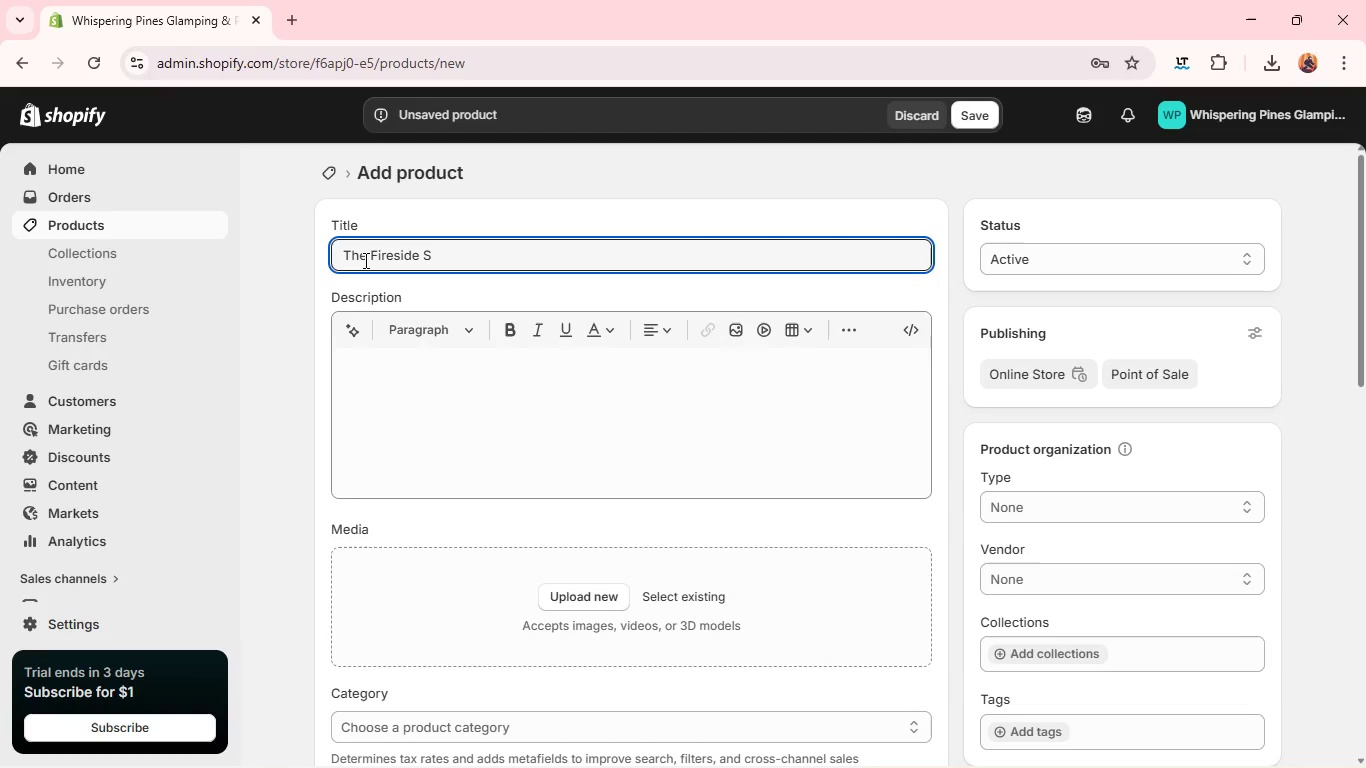 
type(mp)
key(Backspace)
type(ores Kit)
 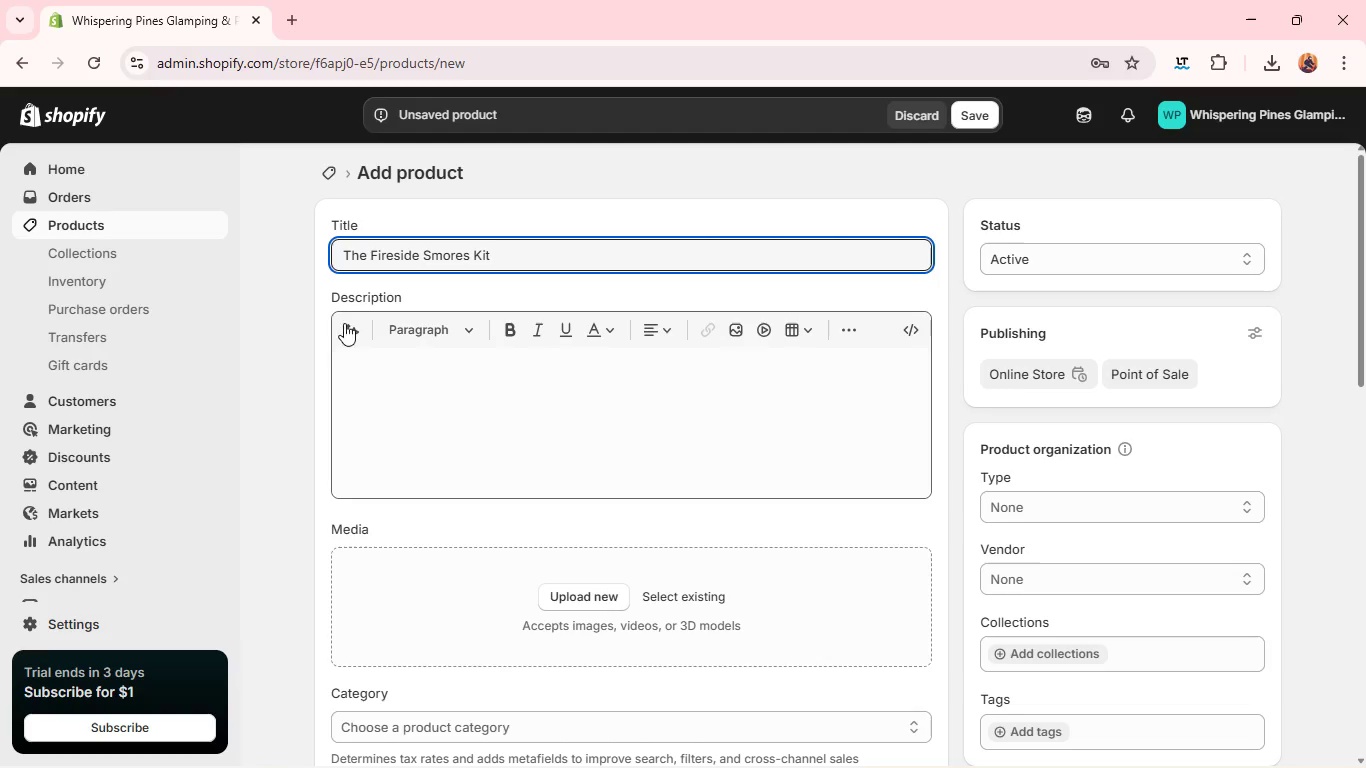 
left_click([392, 374])
 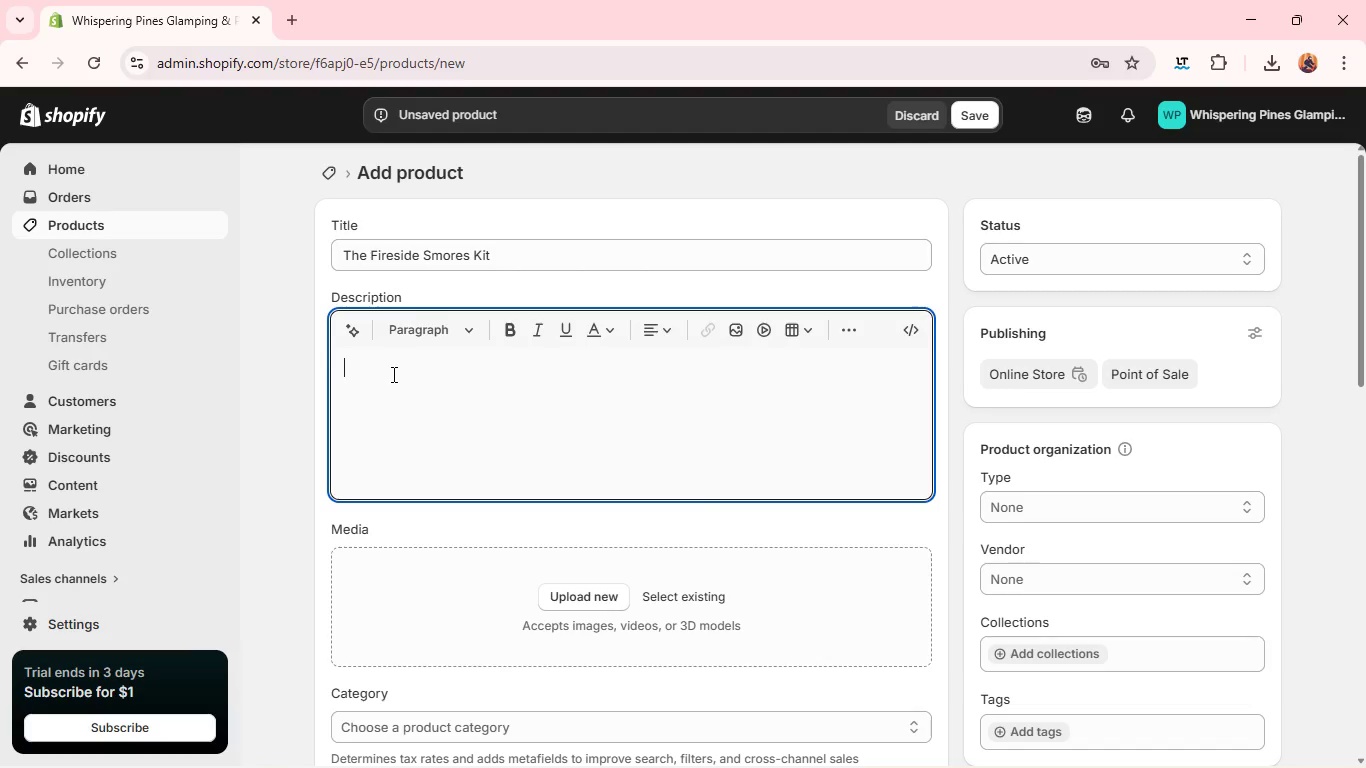 
wait(9.56)
 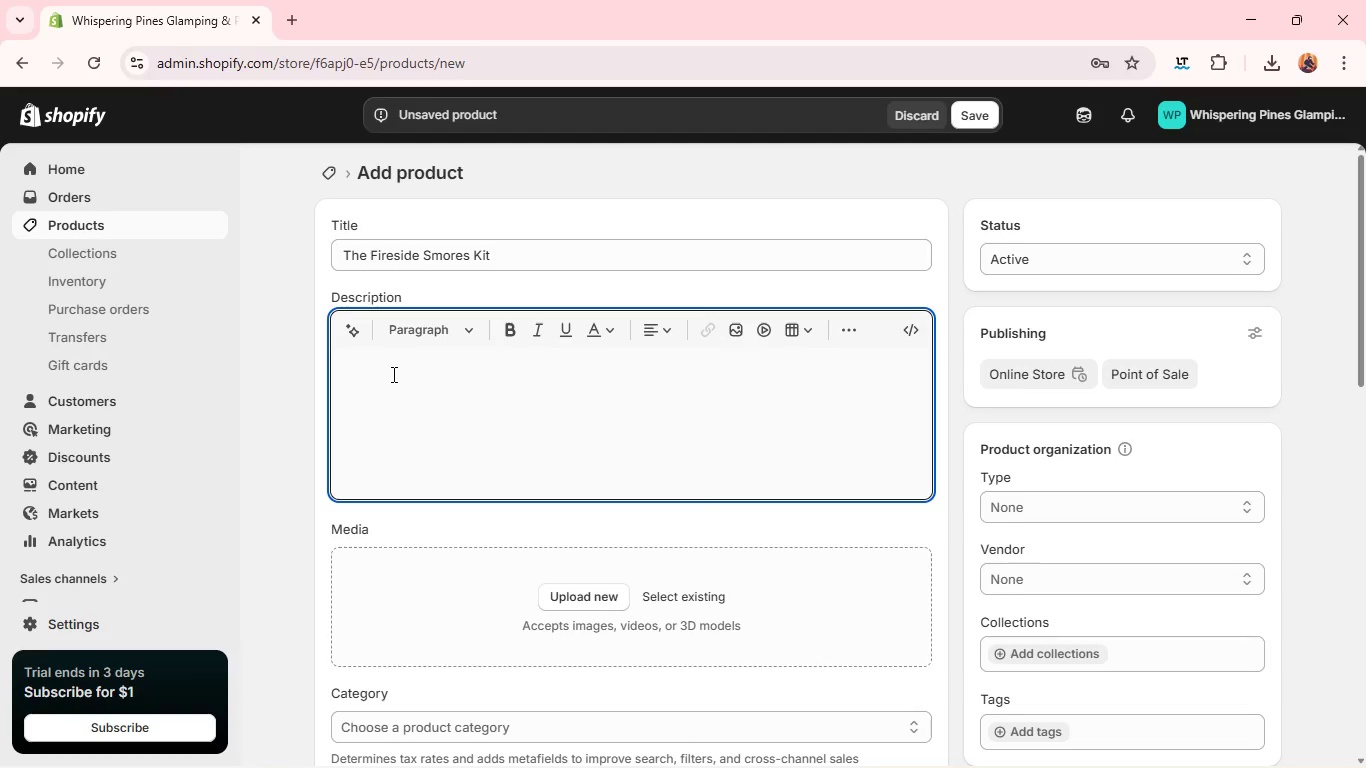 
type(A cu)
 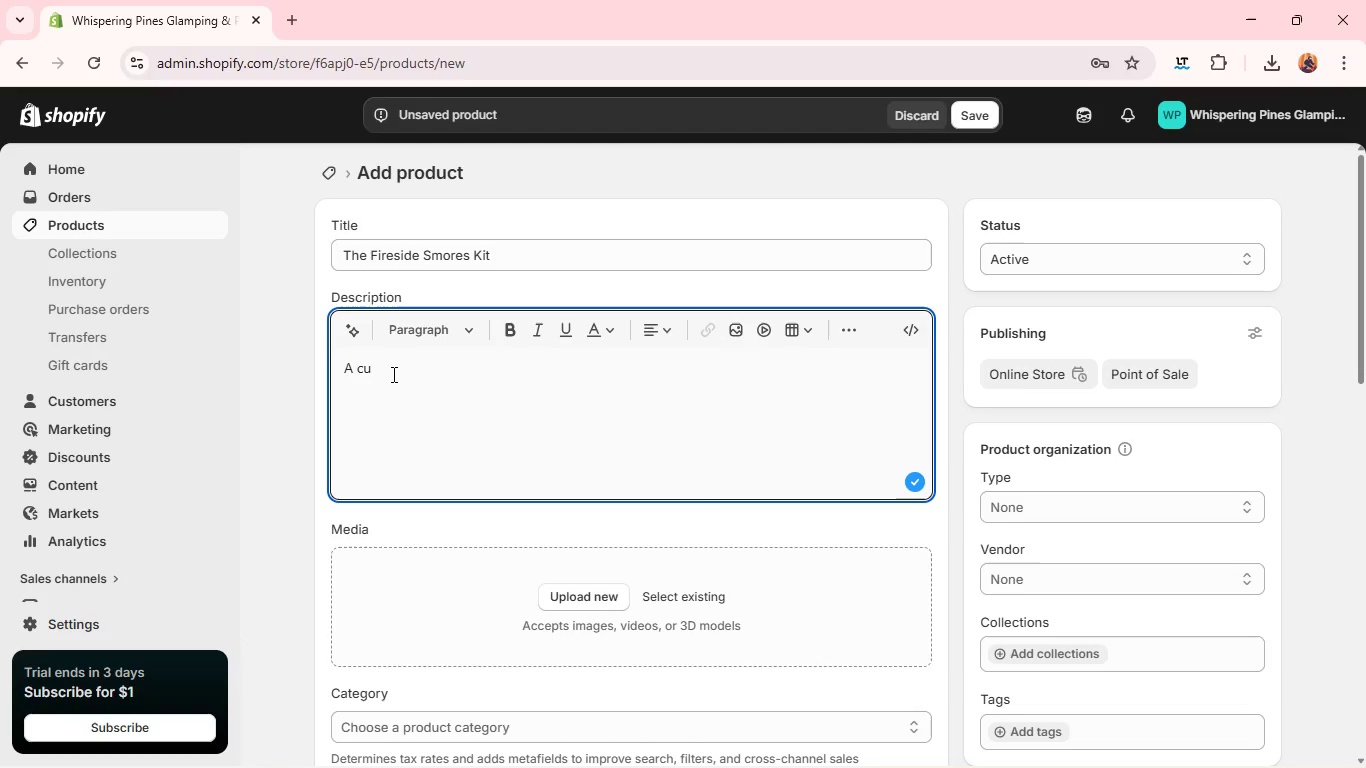 
type(rated fireside induglence designed to eva)
key(Backspace)
key(Backspace)
type(levate your w)
key(Backspace)
type(evening bea)
key(Backspace)
type(neath the open skt)
key(Backspace)
type(y)
 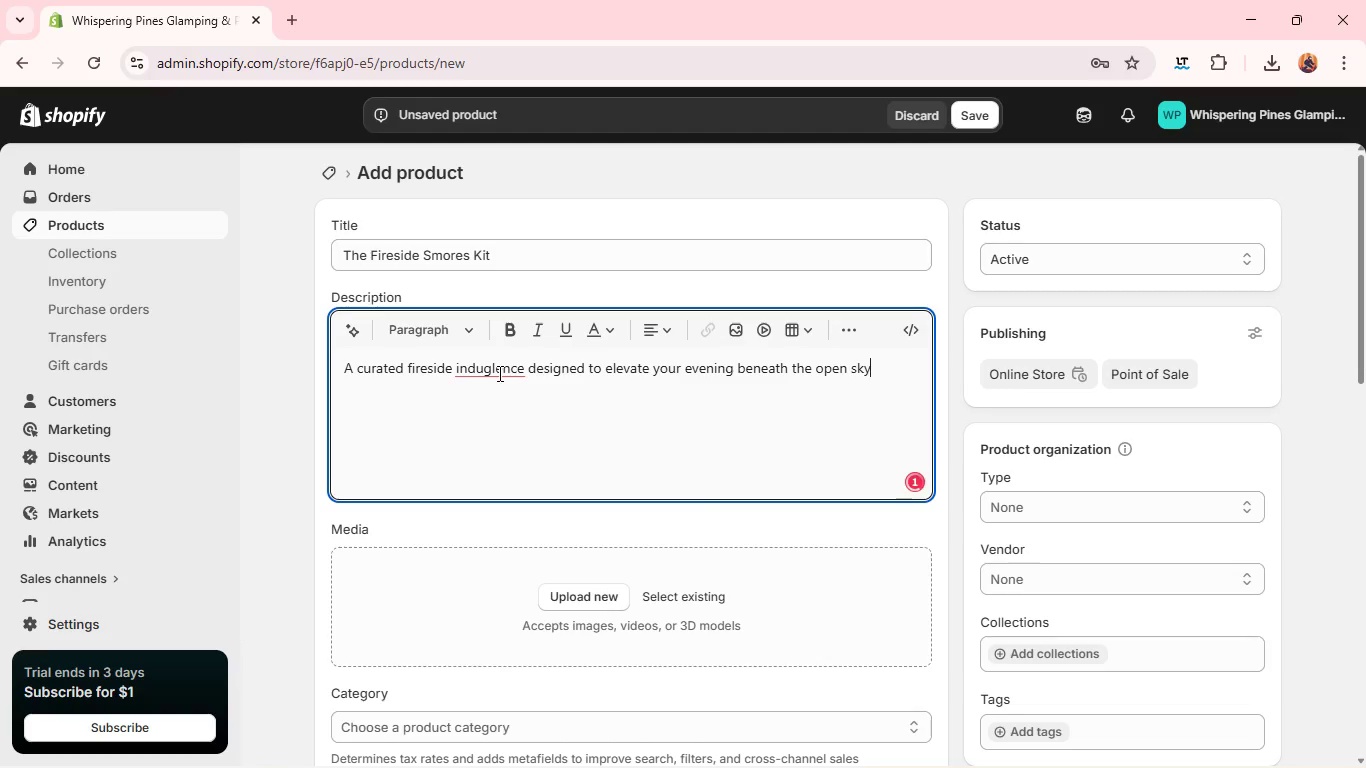 
left_click([498, 373])
 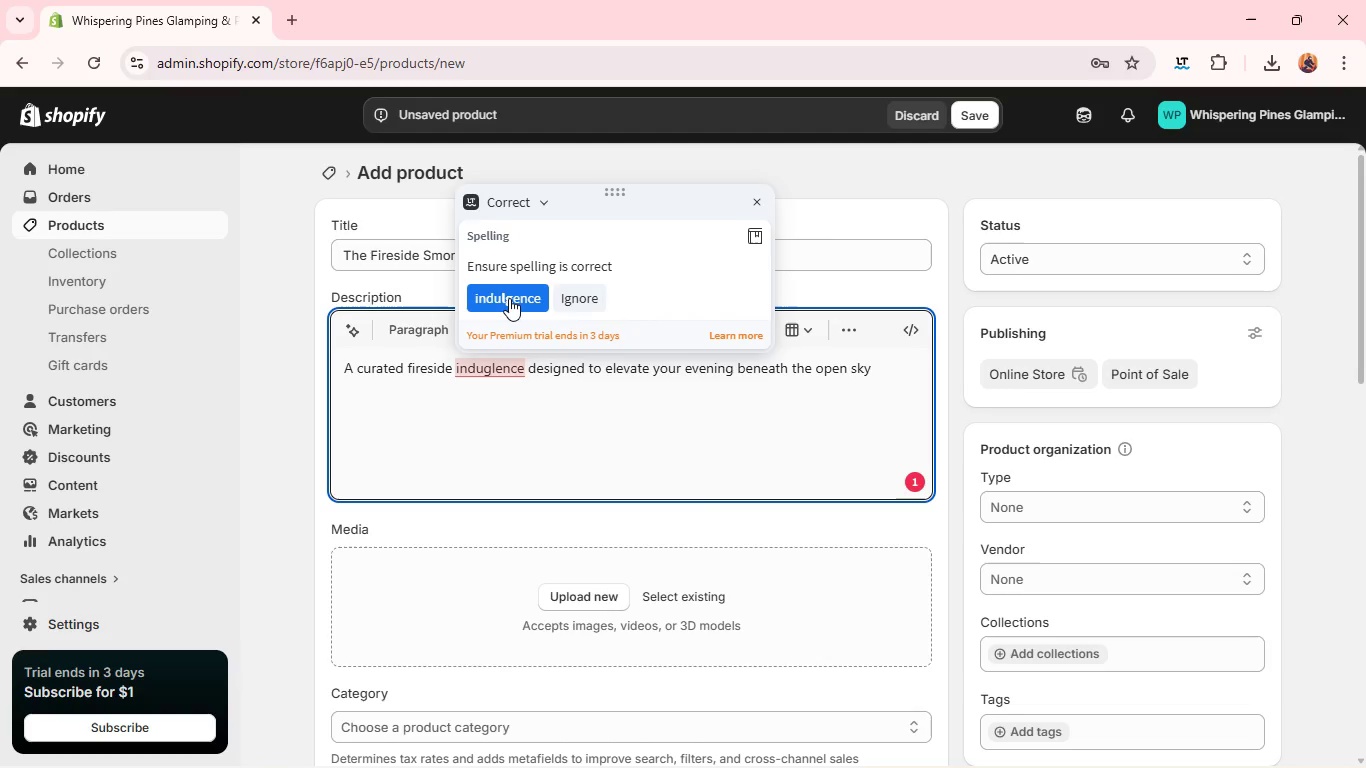 
left_click([509, 298])
 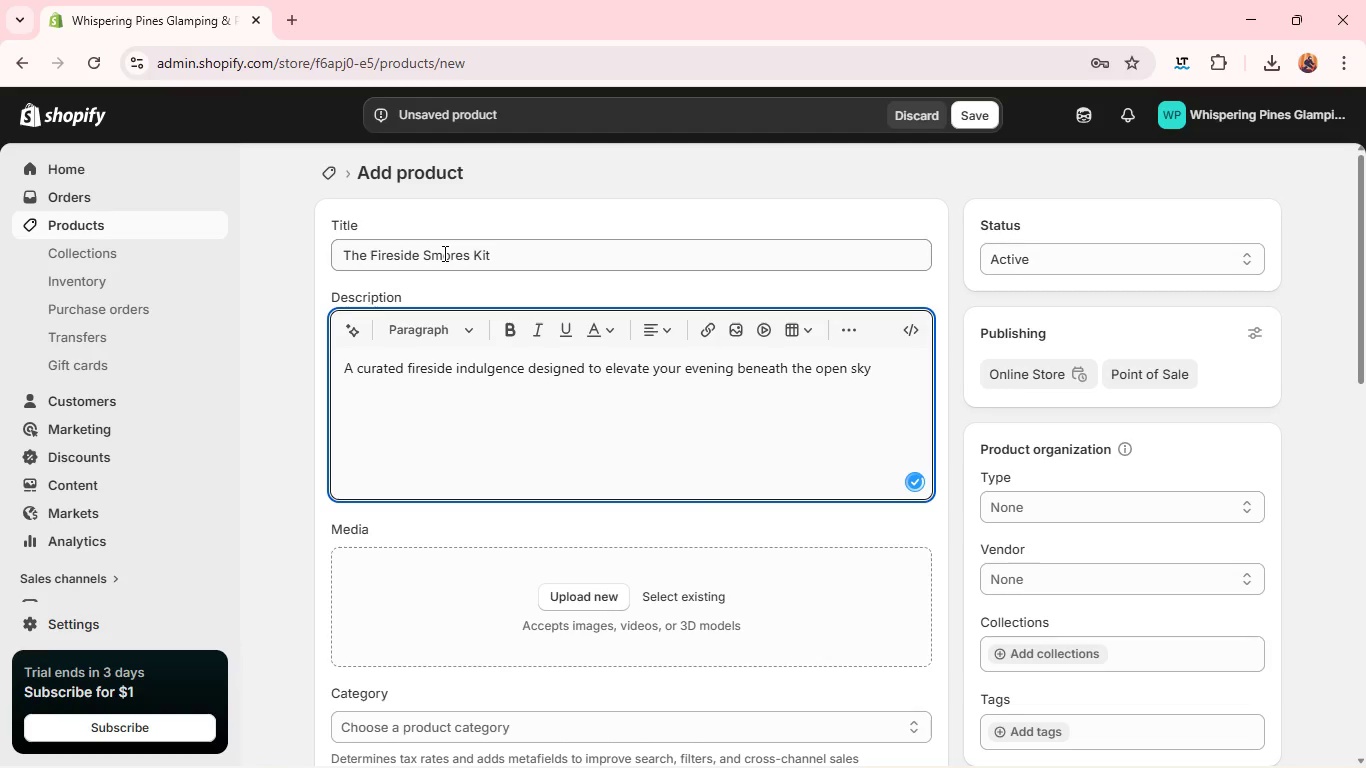 
double_click([443, 253])
 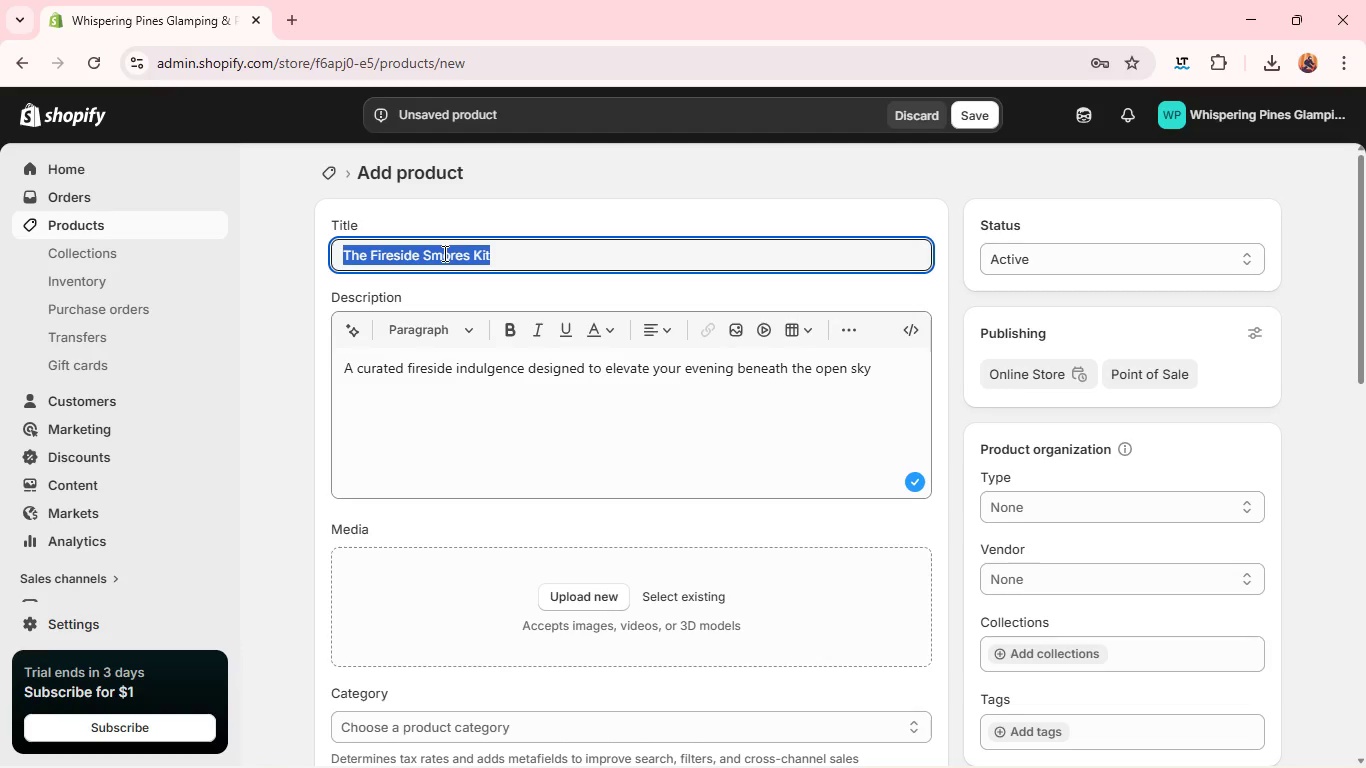 
triple_click([443, 253])
 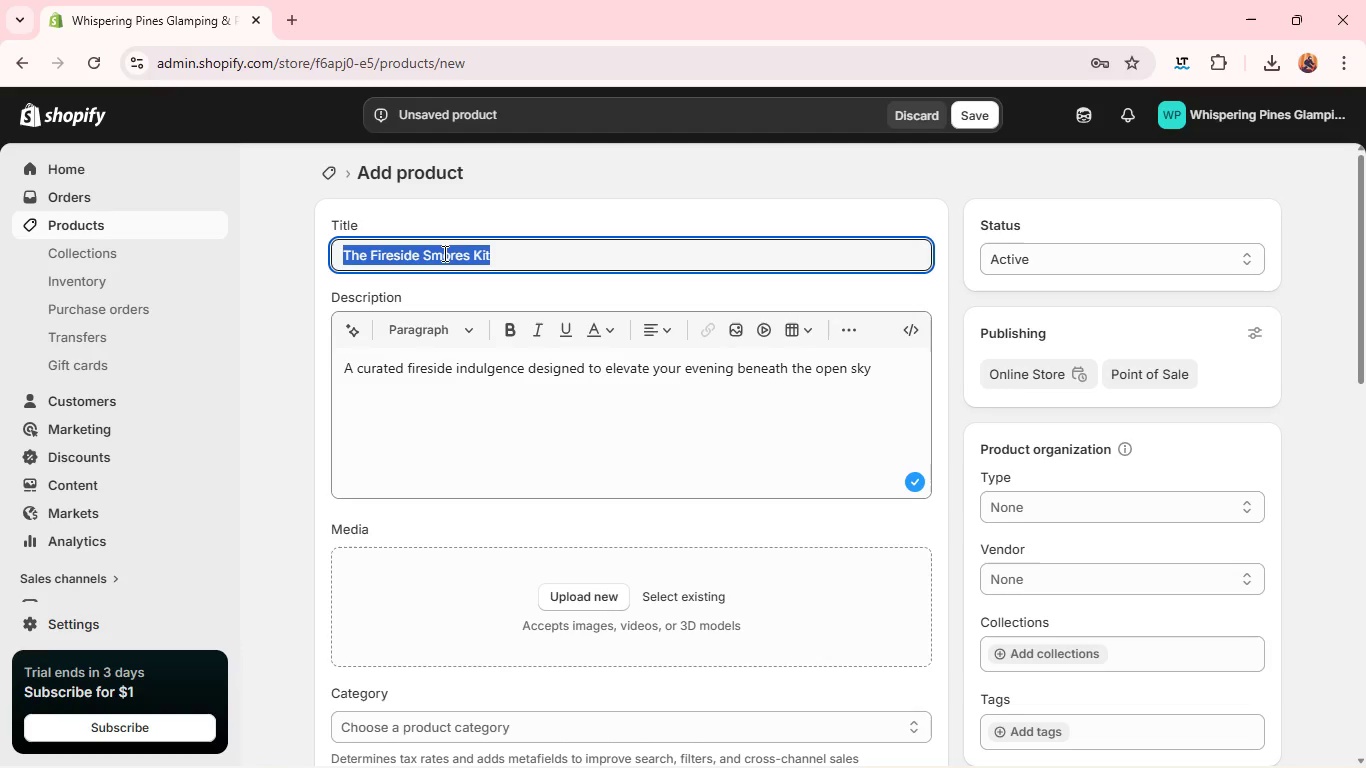 
key(Control+C)
 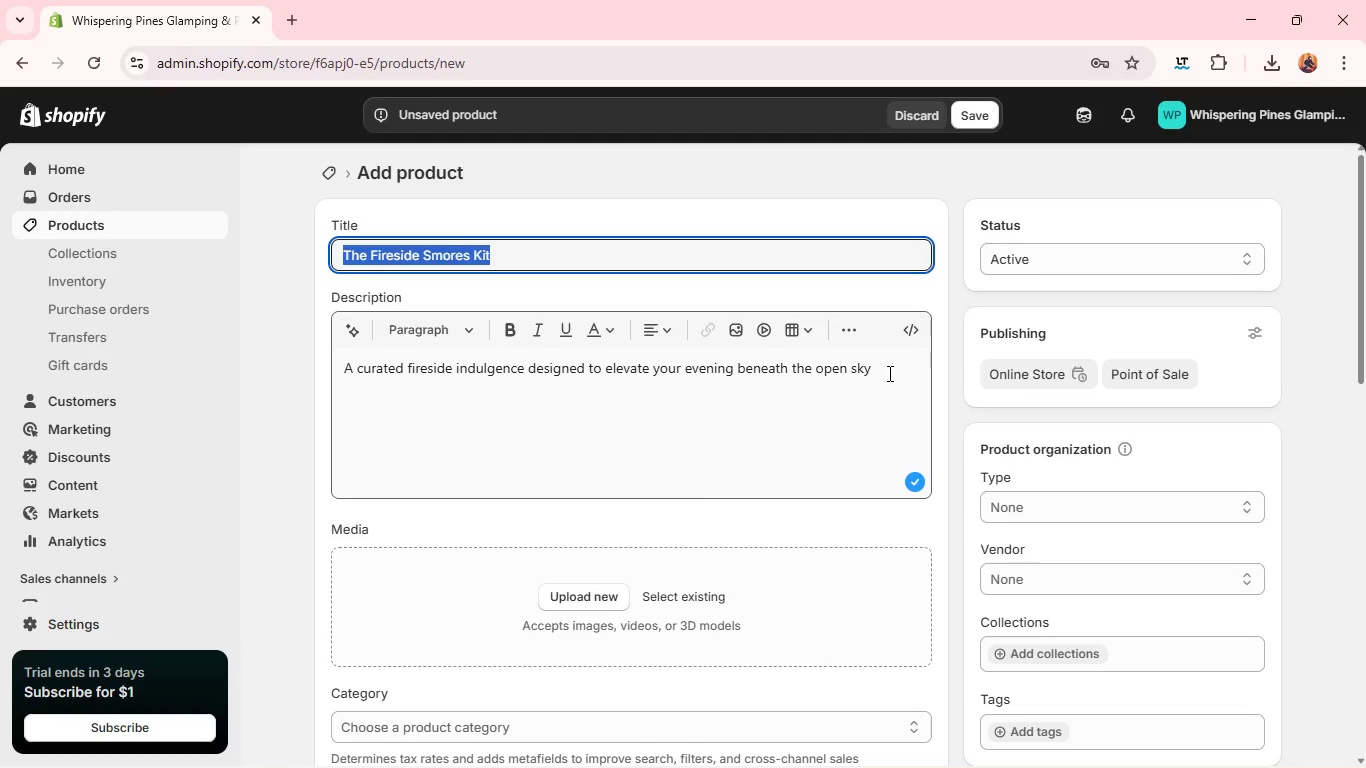 
left_click([888, 373])
 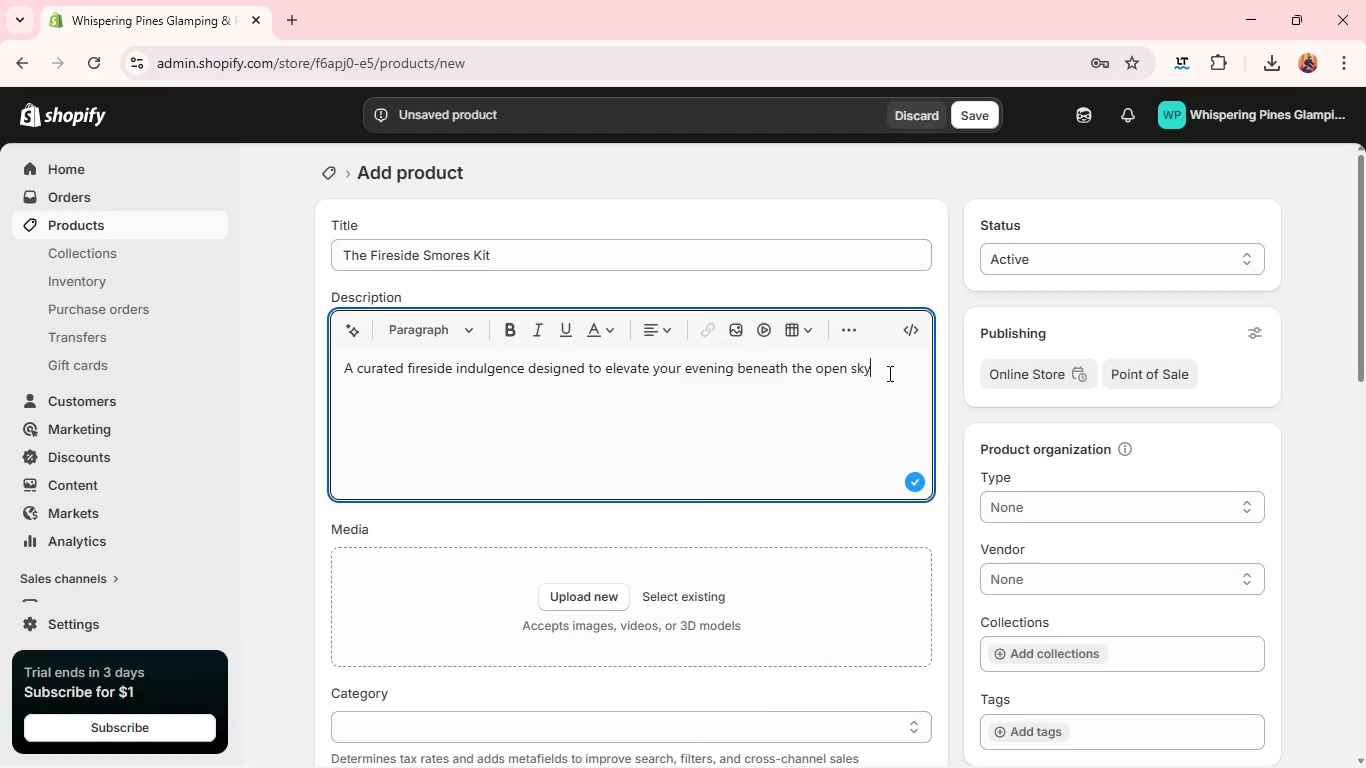 
left_click([888, 373])
 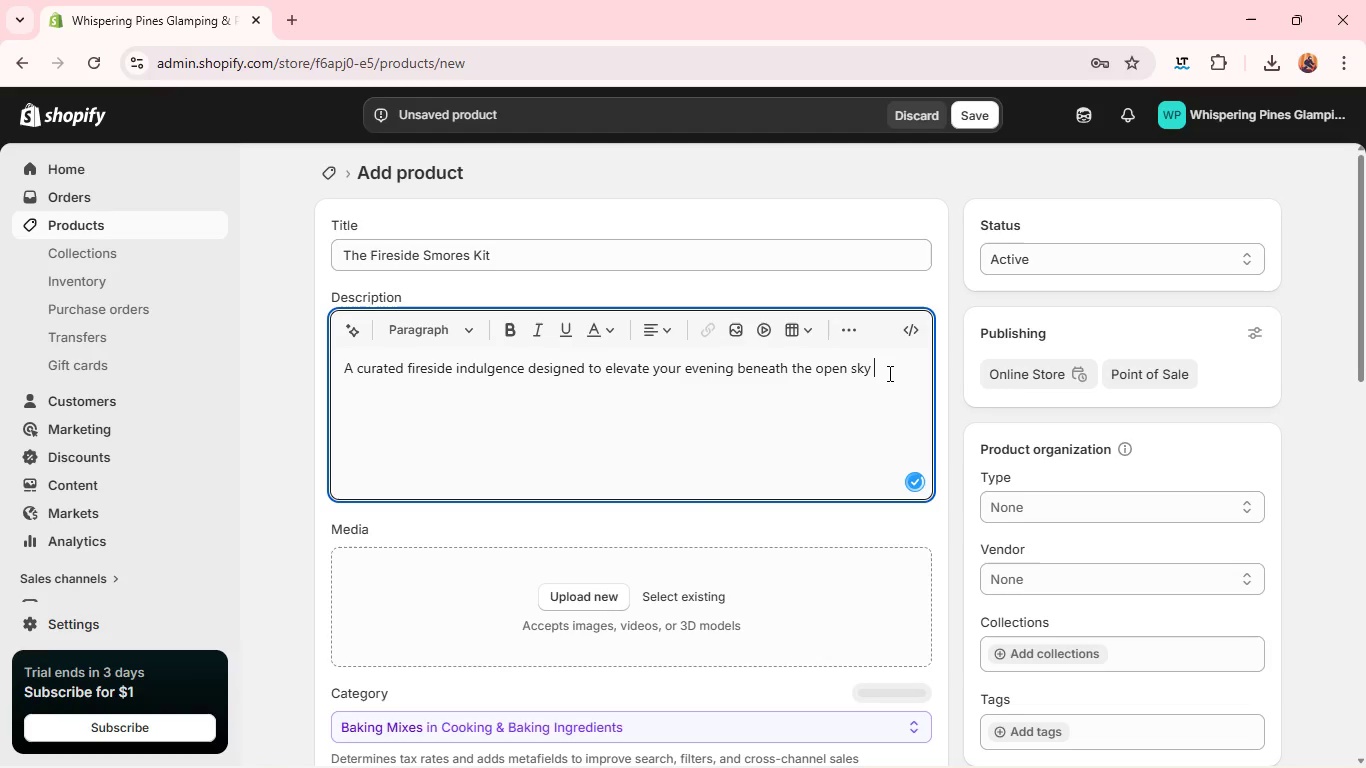 
key(Space)
 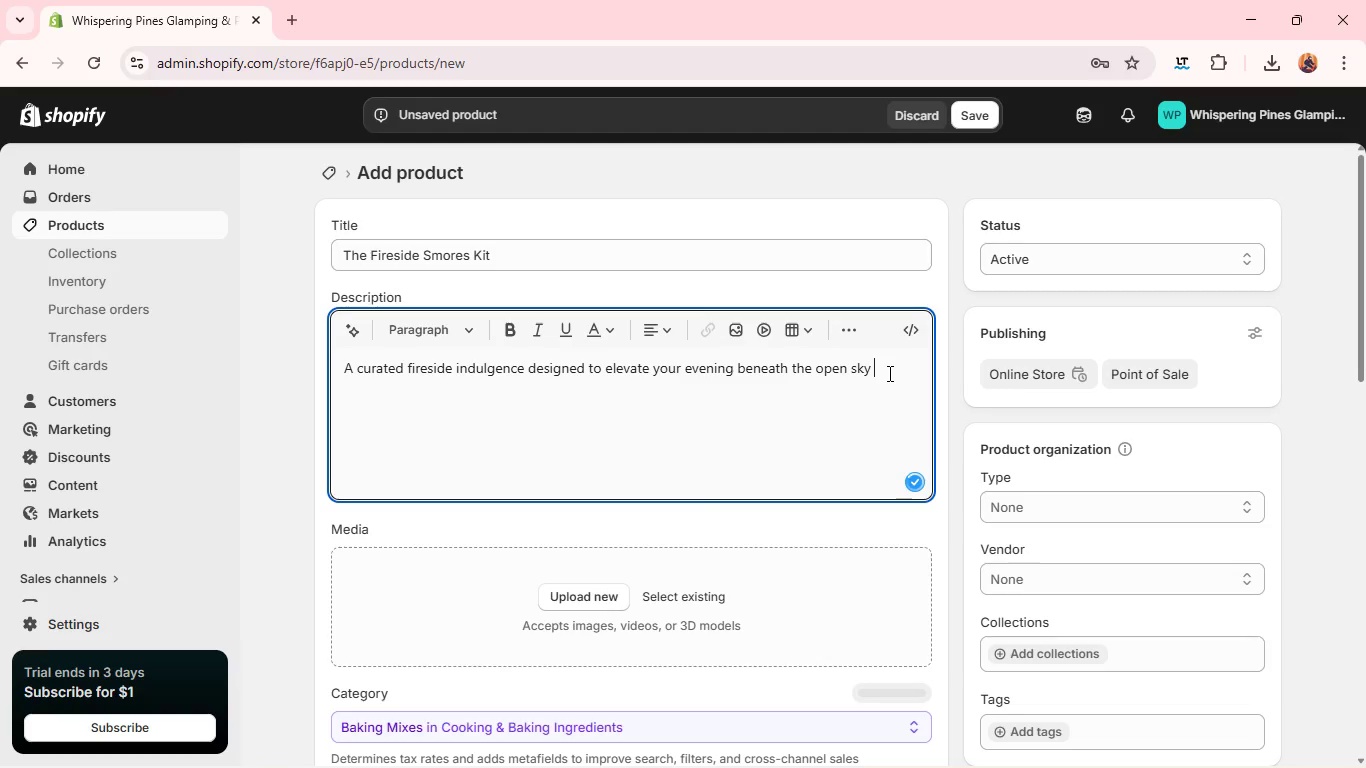 
key(Control+V)
 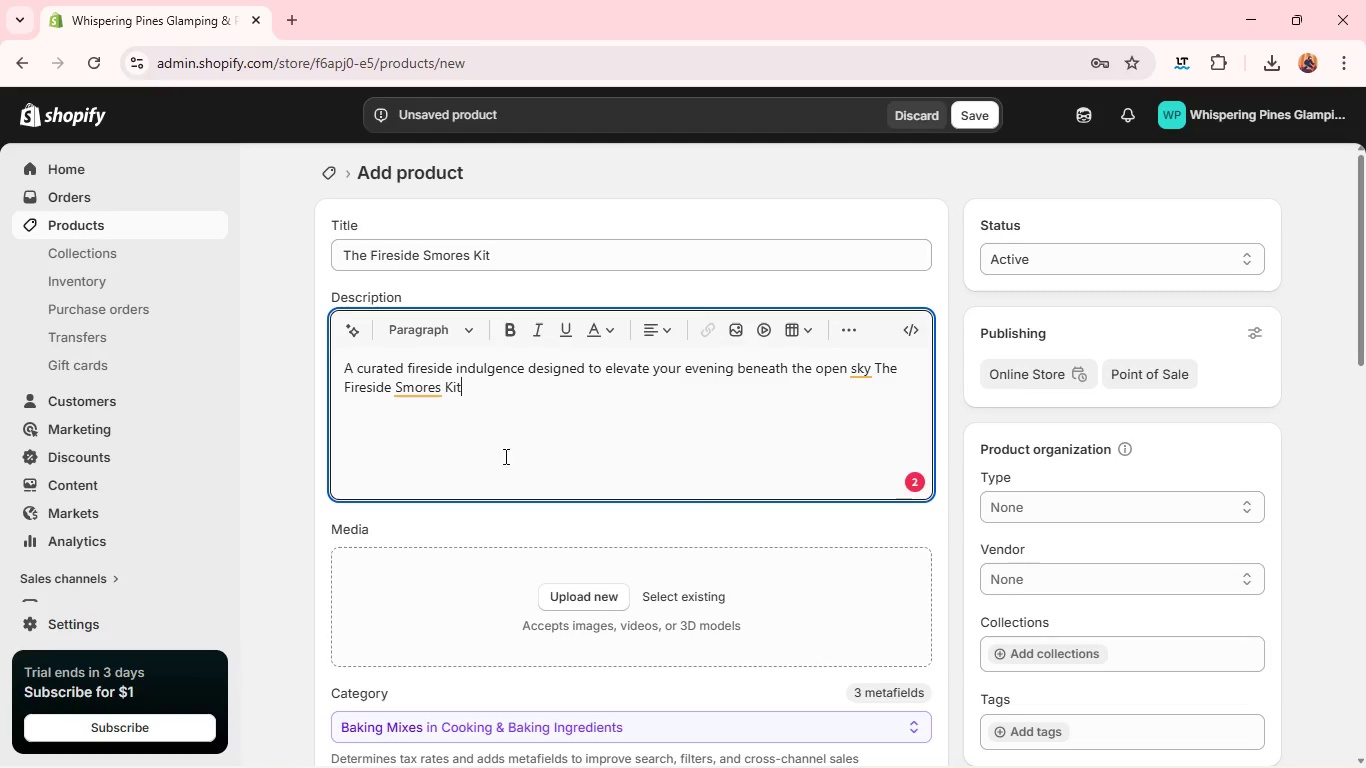 
wait(5.48)
 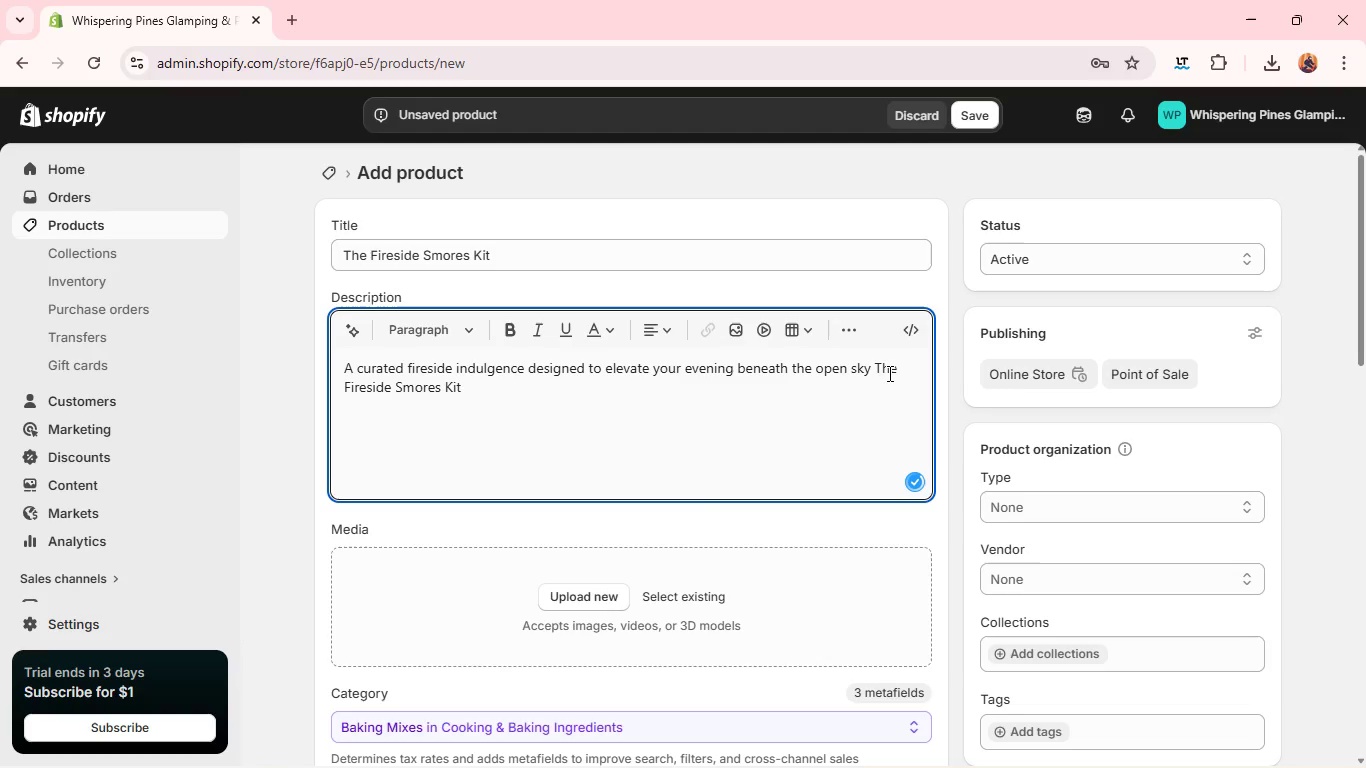 
left_click([415, 396])
 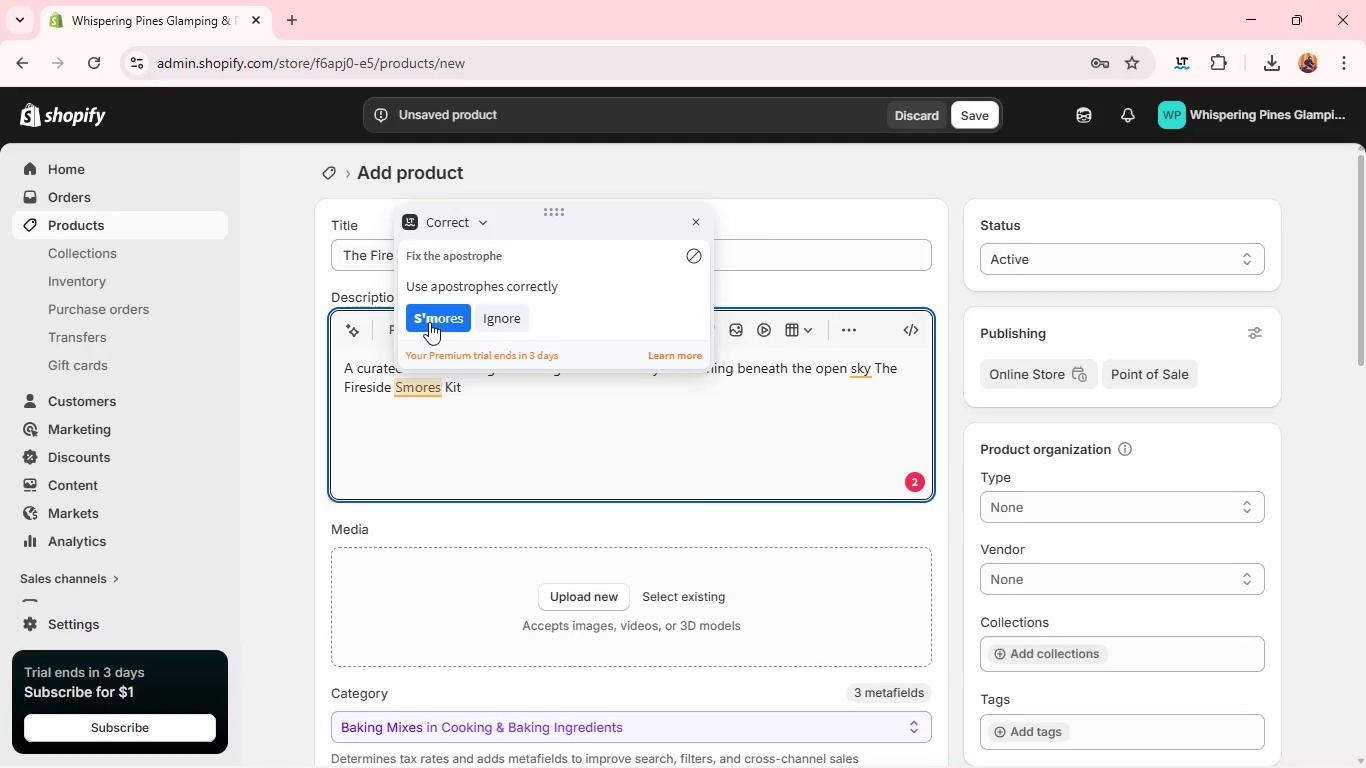 
left_click([429, 322])
 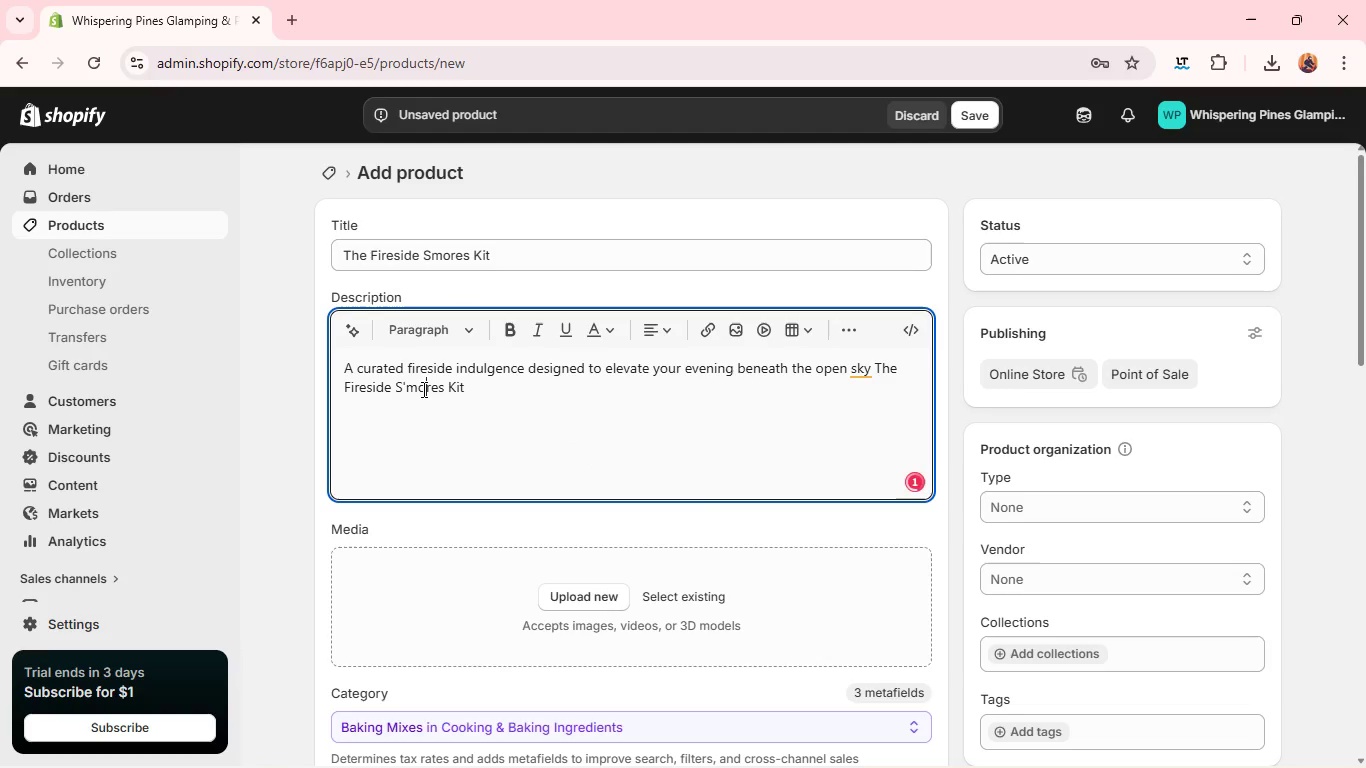 
double_click([422, 389])
 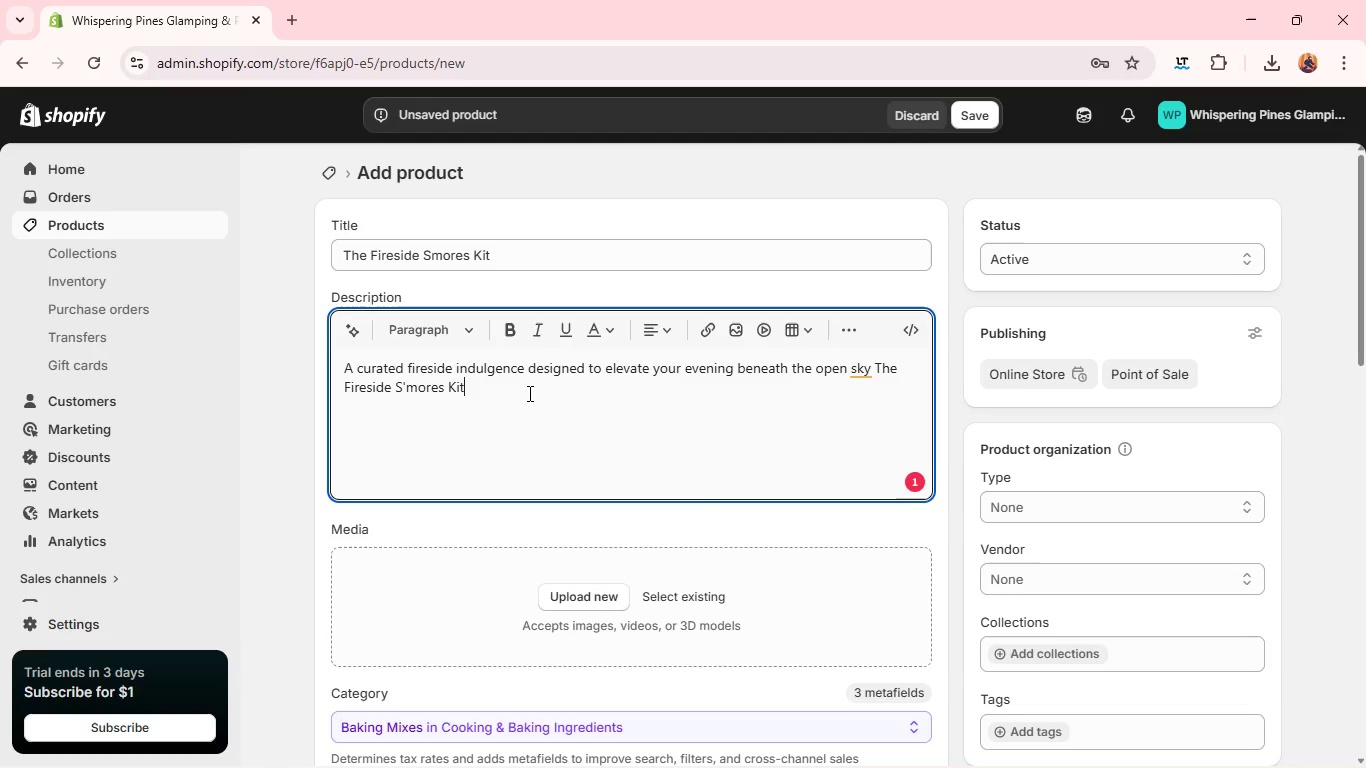 
left_click([528, 393])
 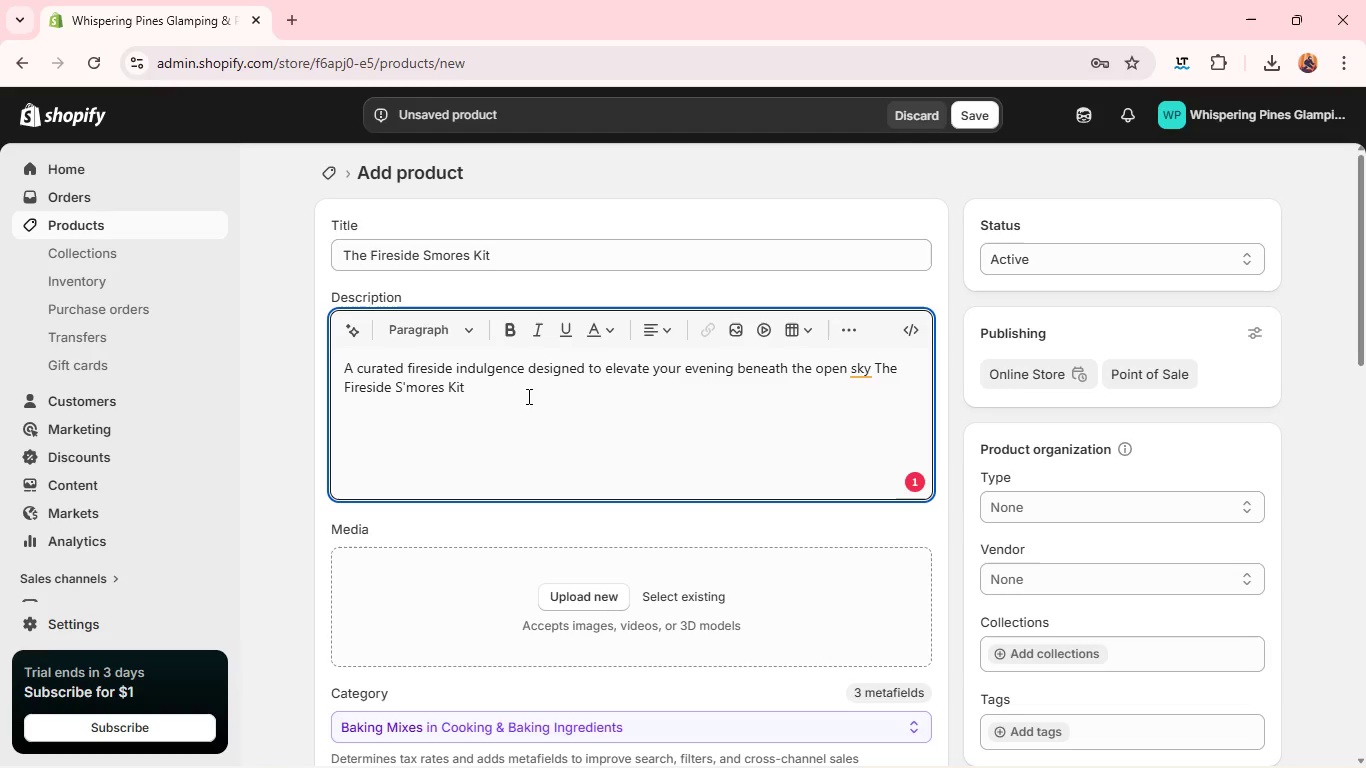 
left_click_drag(start_coordinate=[528, 393], to_coordinate=[344, 409])
 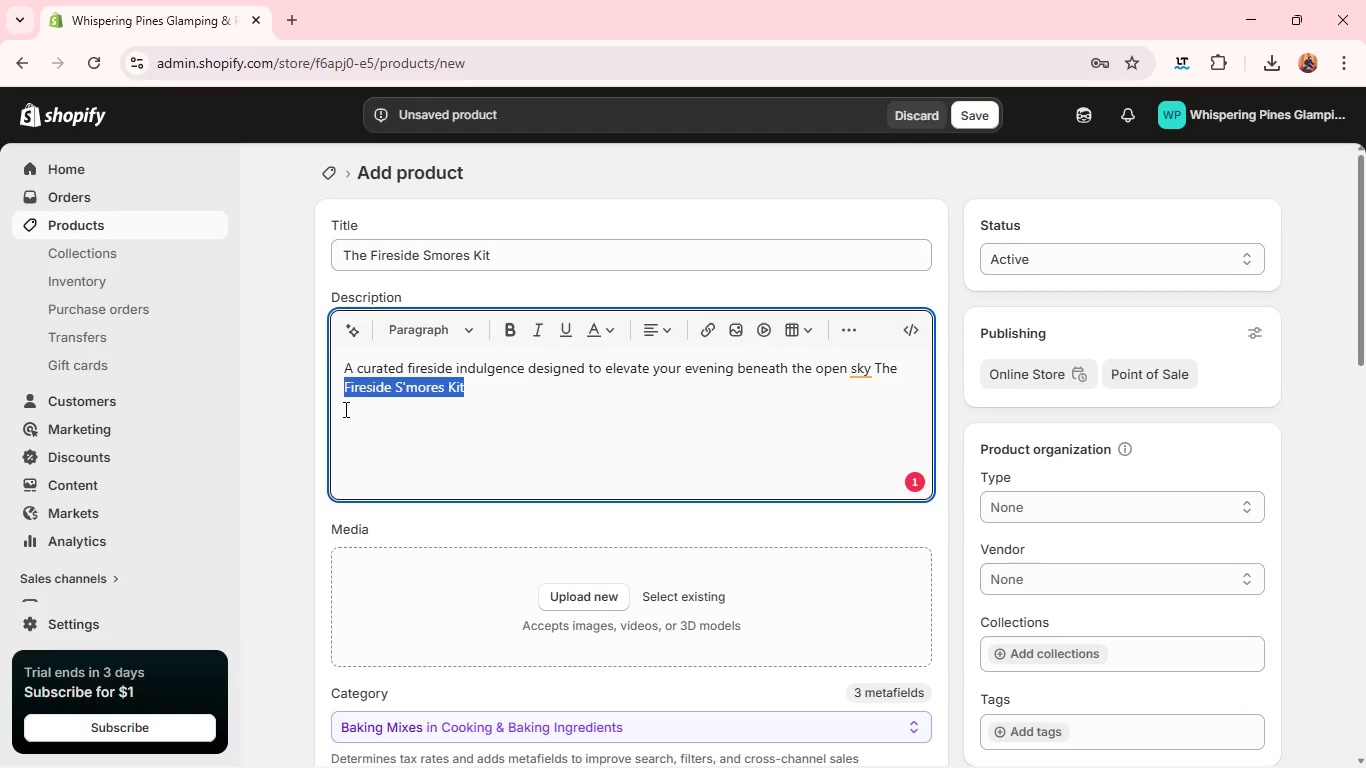 
key(Control+C)
 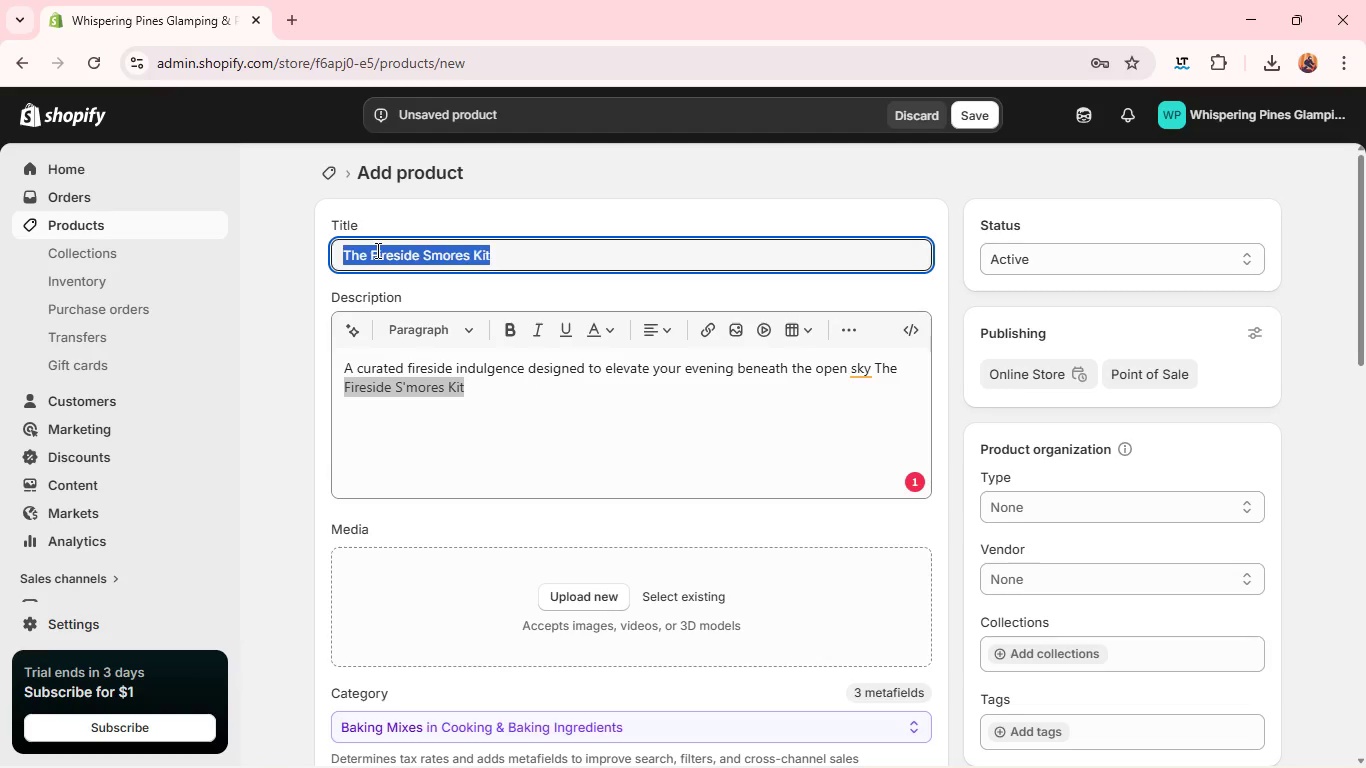 
double_click([376, 250])
 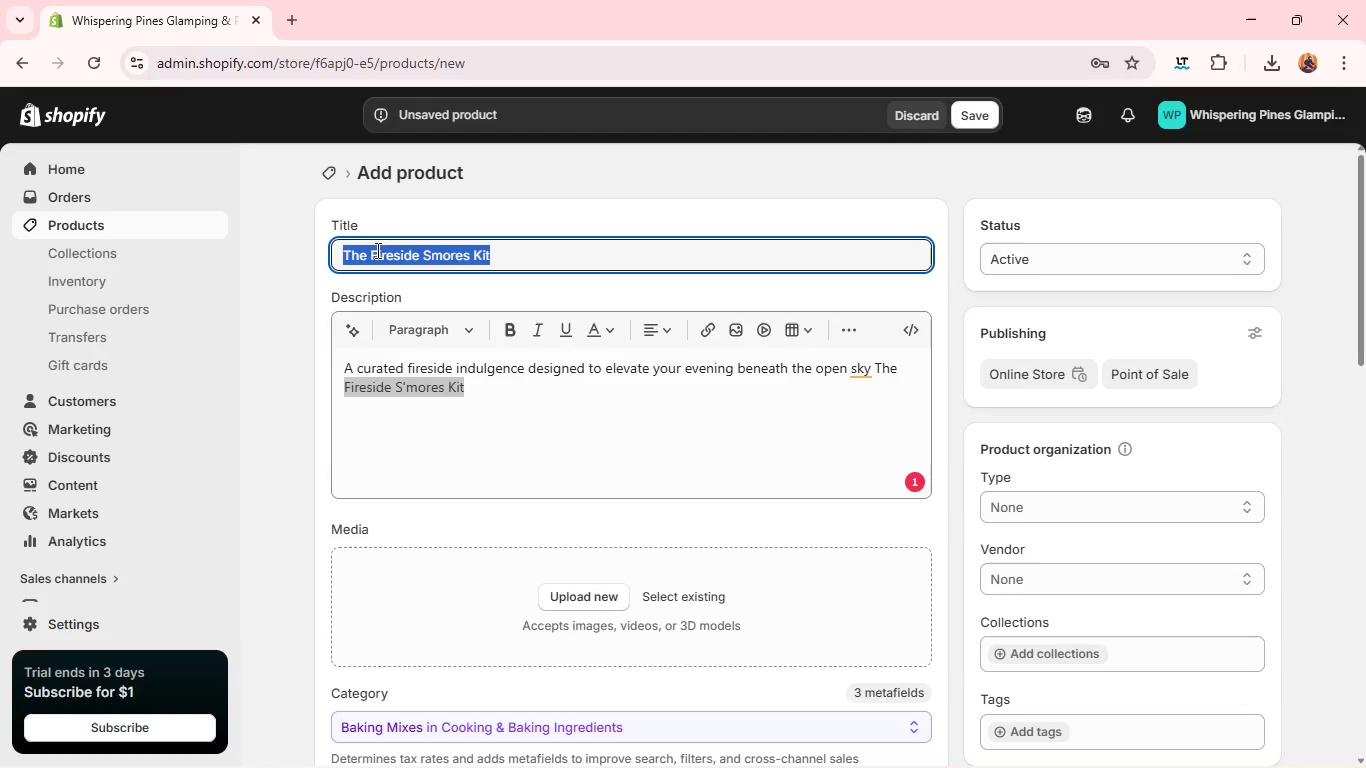 
triple_click([376, 250])
 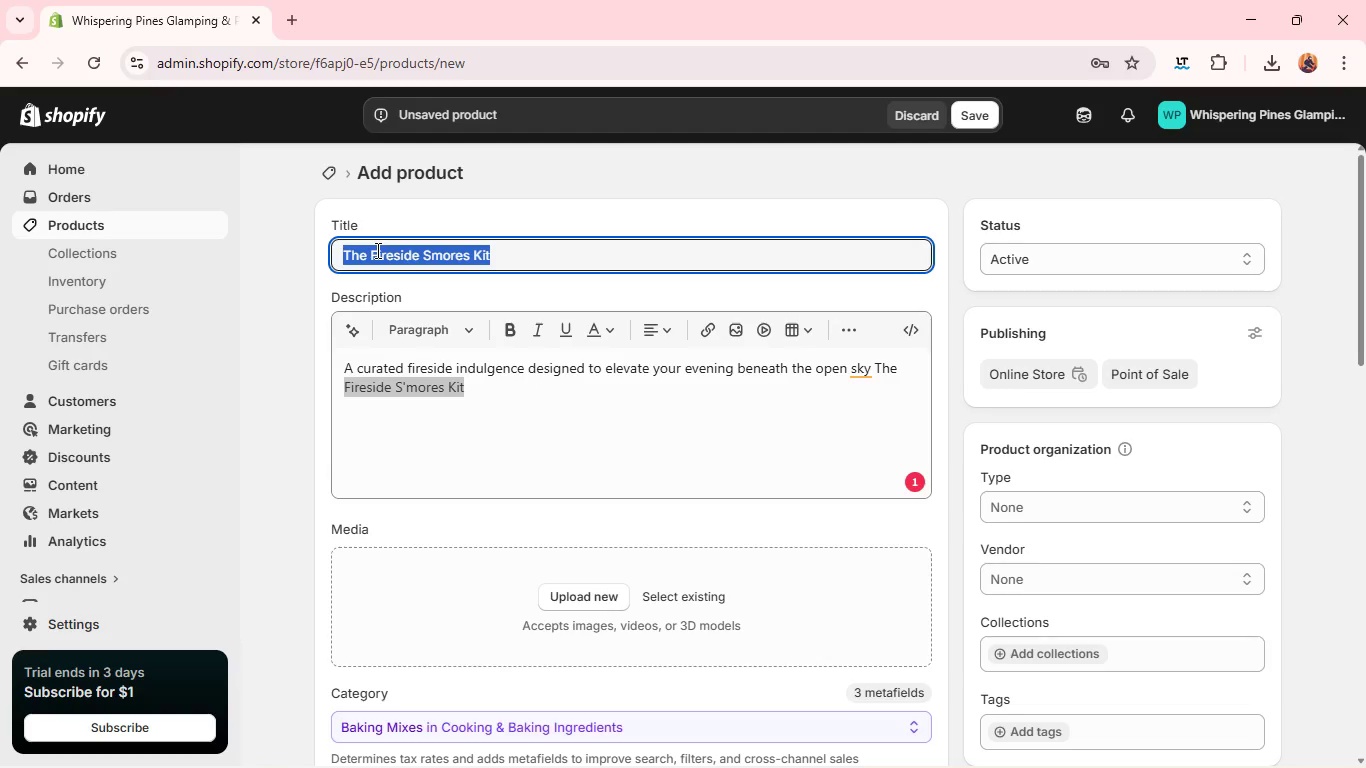 
triple_click([376, 250])
 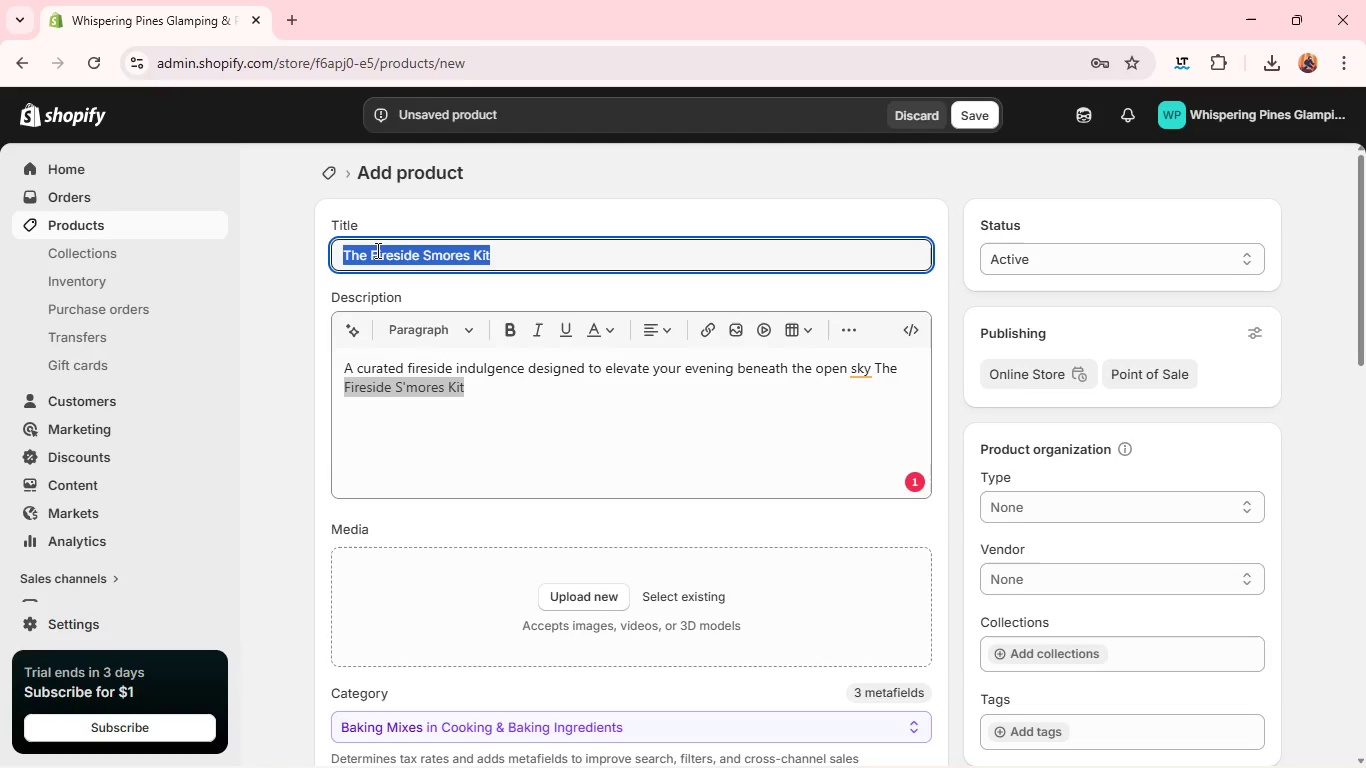 
key(Control+V)
 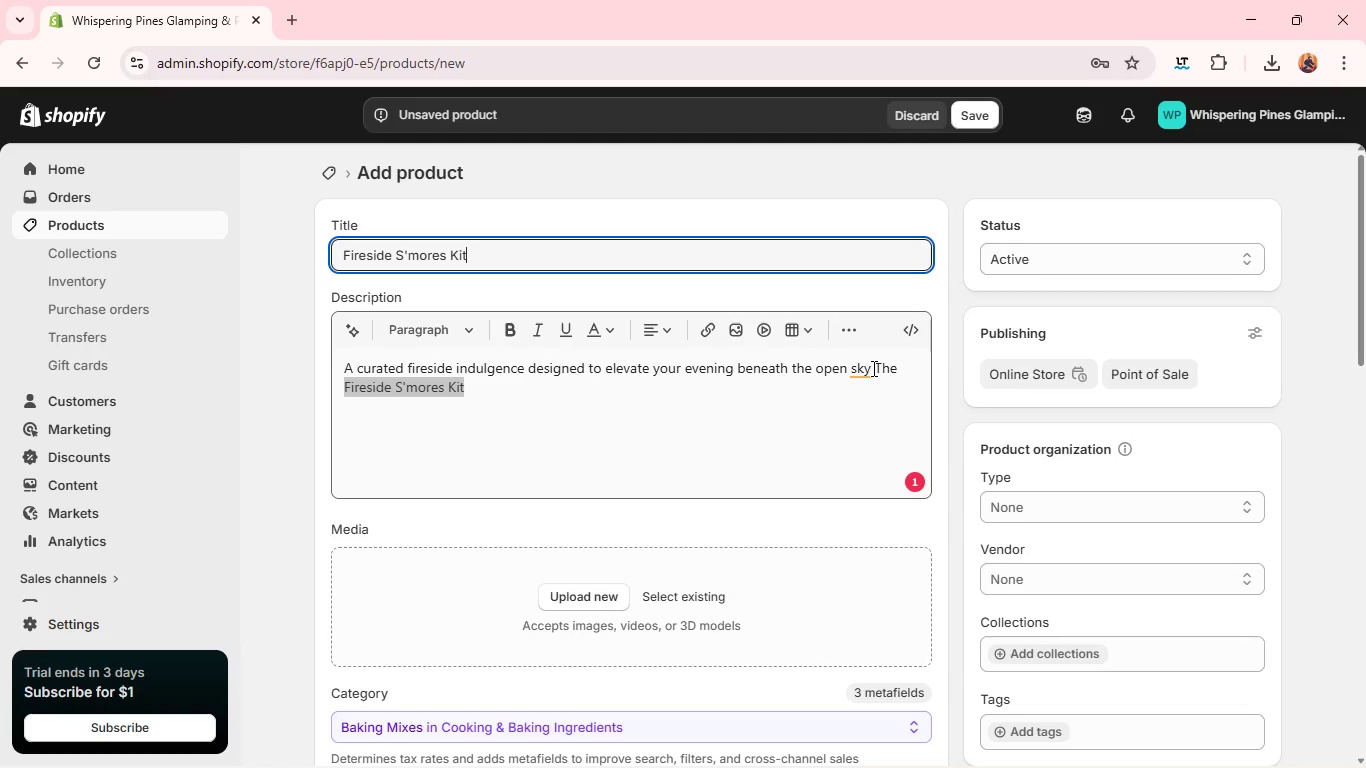 
left_click([872, 368])
 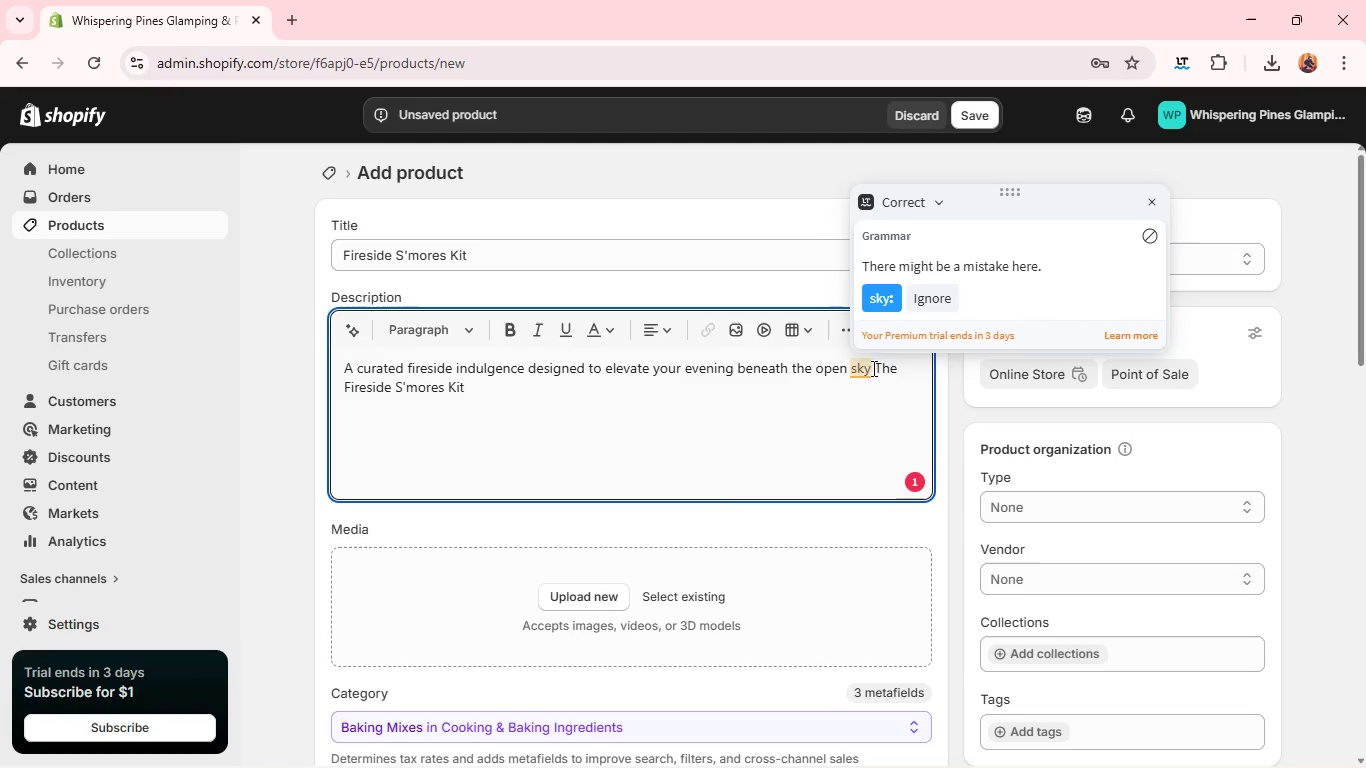 
left_click_drag(start_coordinate=[872, 368], to_coordinate=[984, 406])
 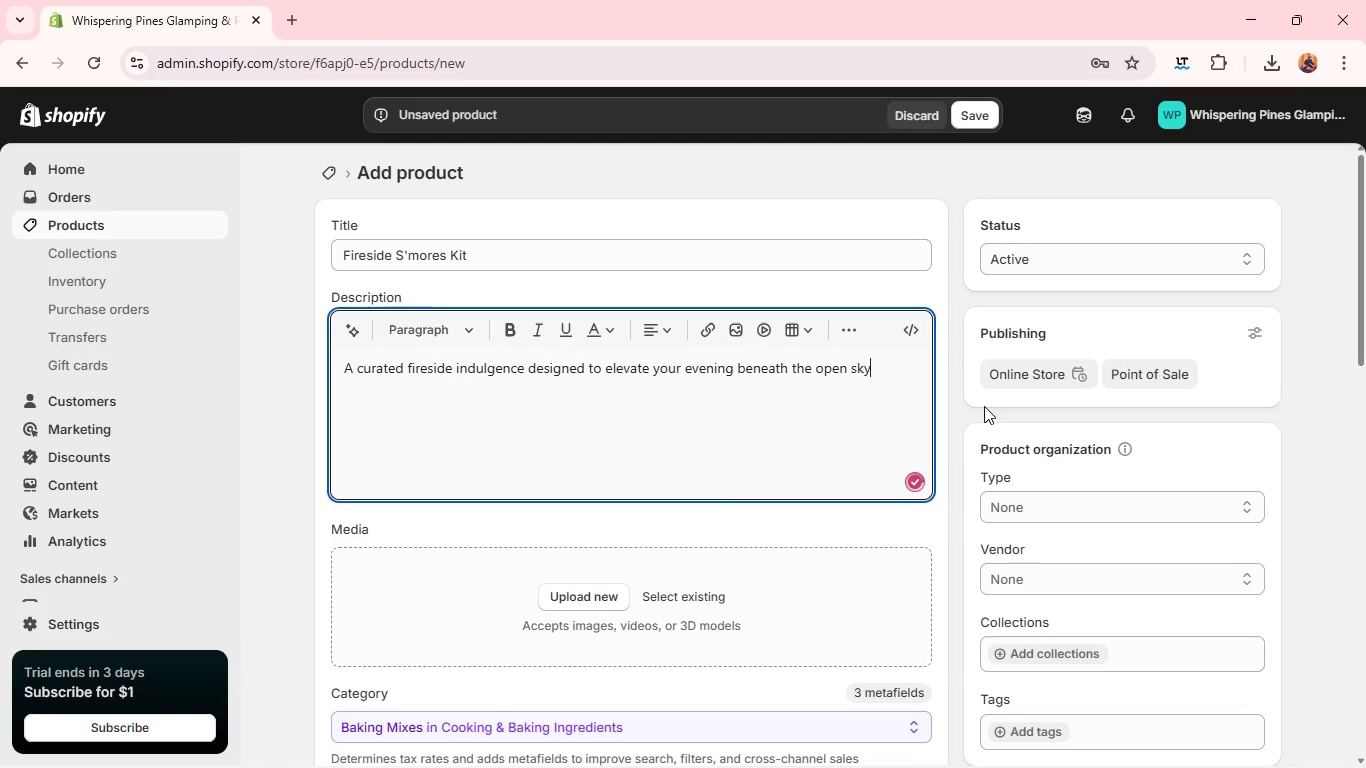 
key(Backspace)
 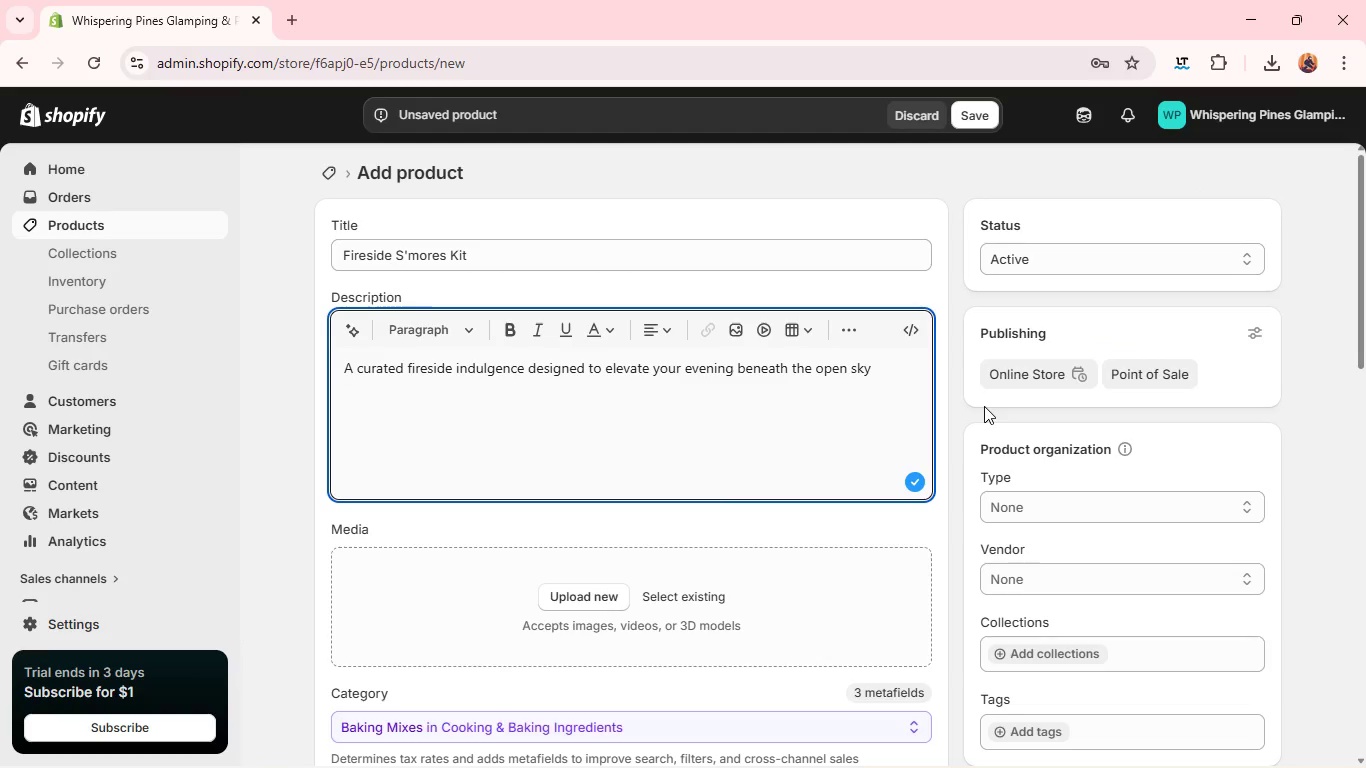 
wait(7.72)
 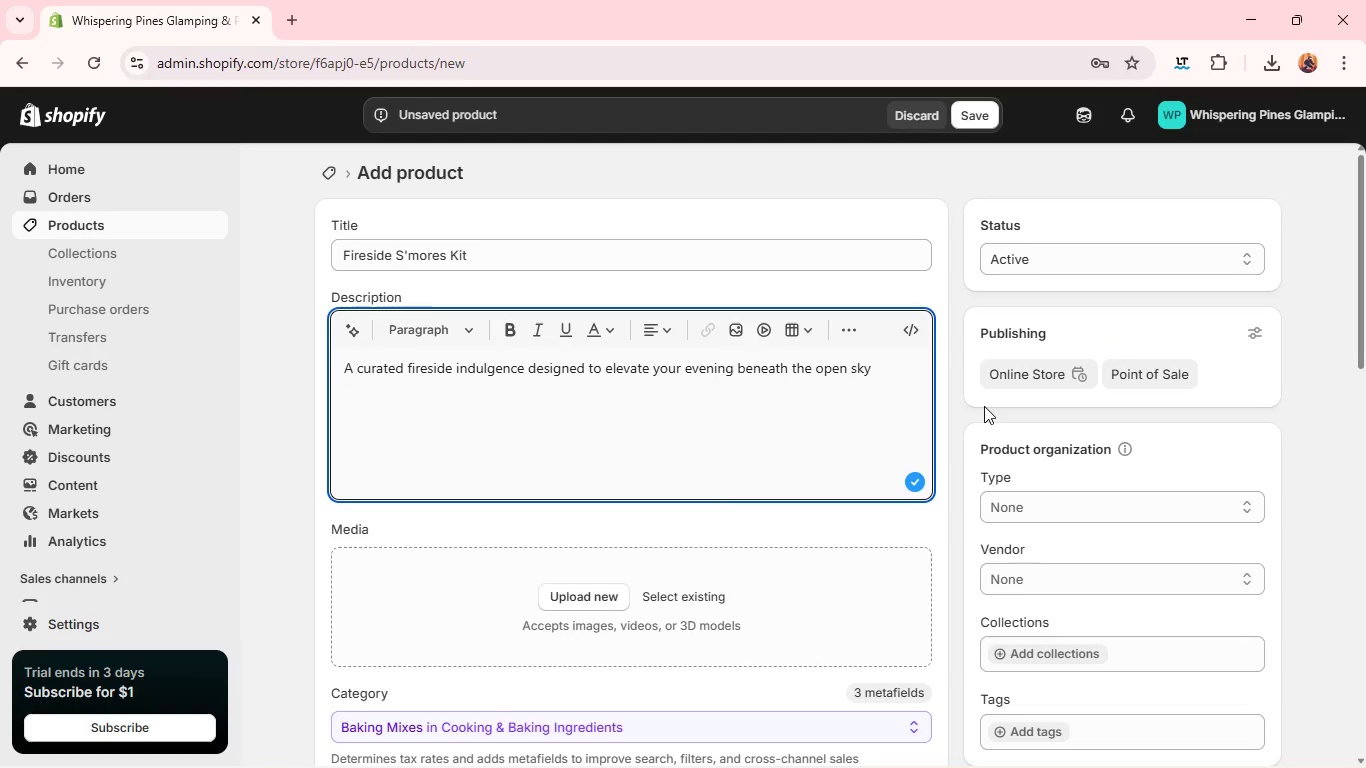 
type(. Featuring artis)
 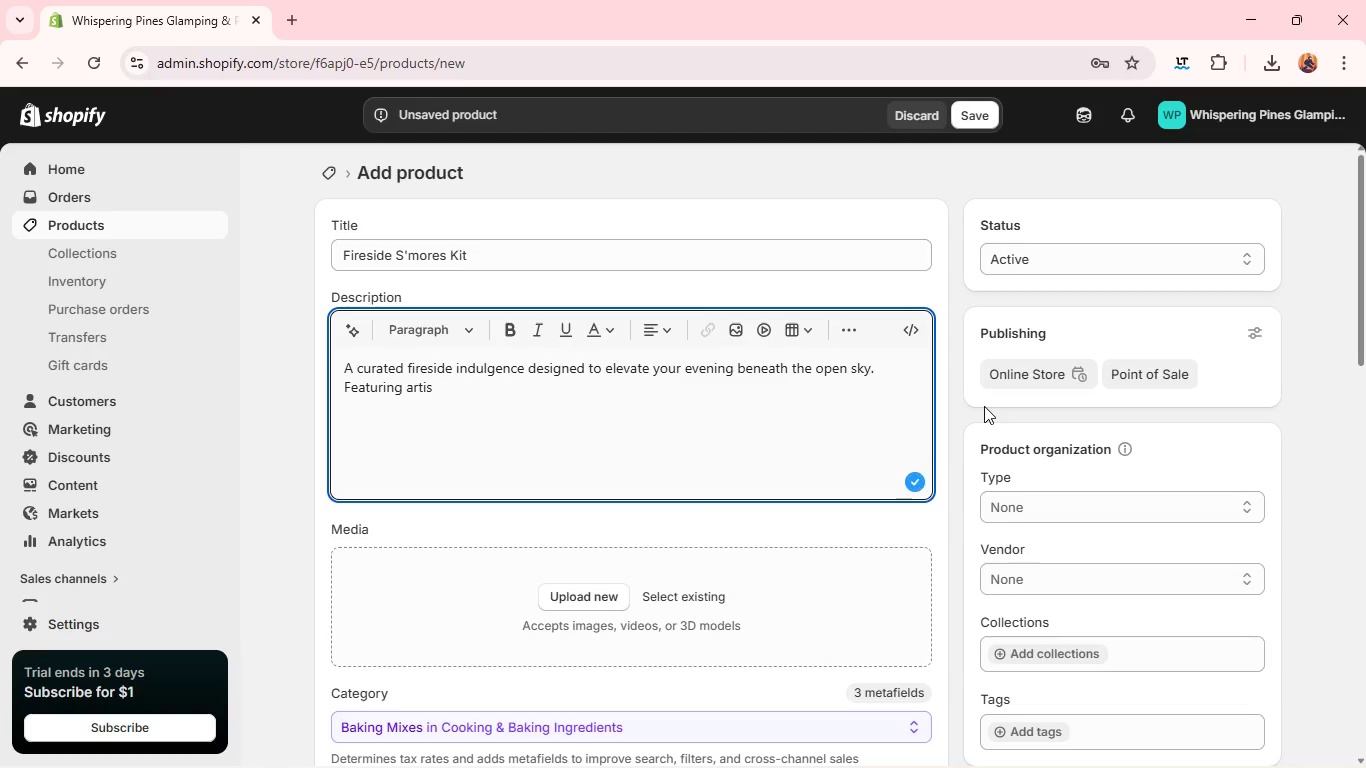 
type(anal ch)
 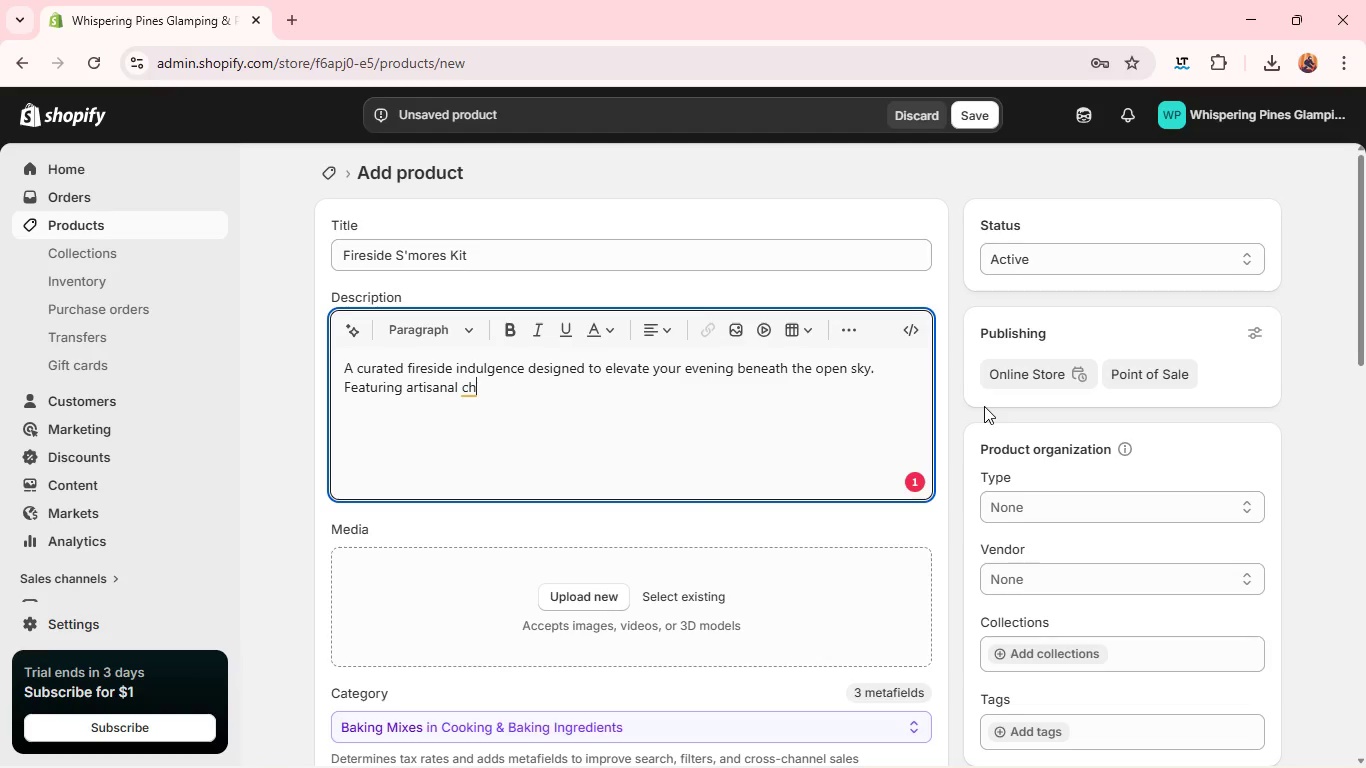 
wait(5.59)
 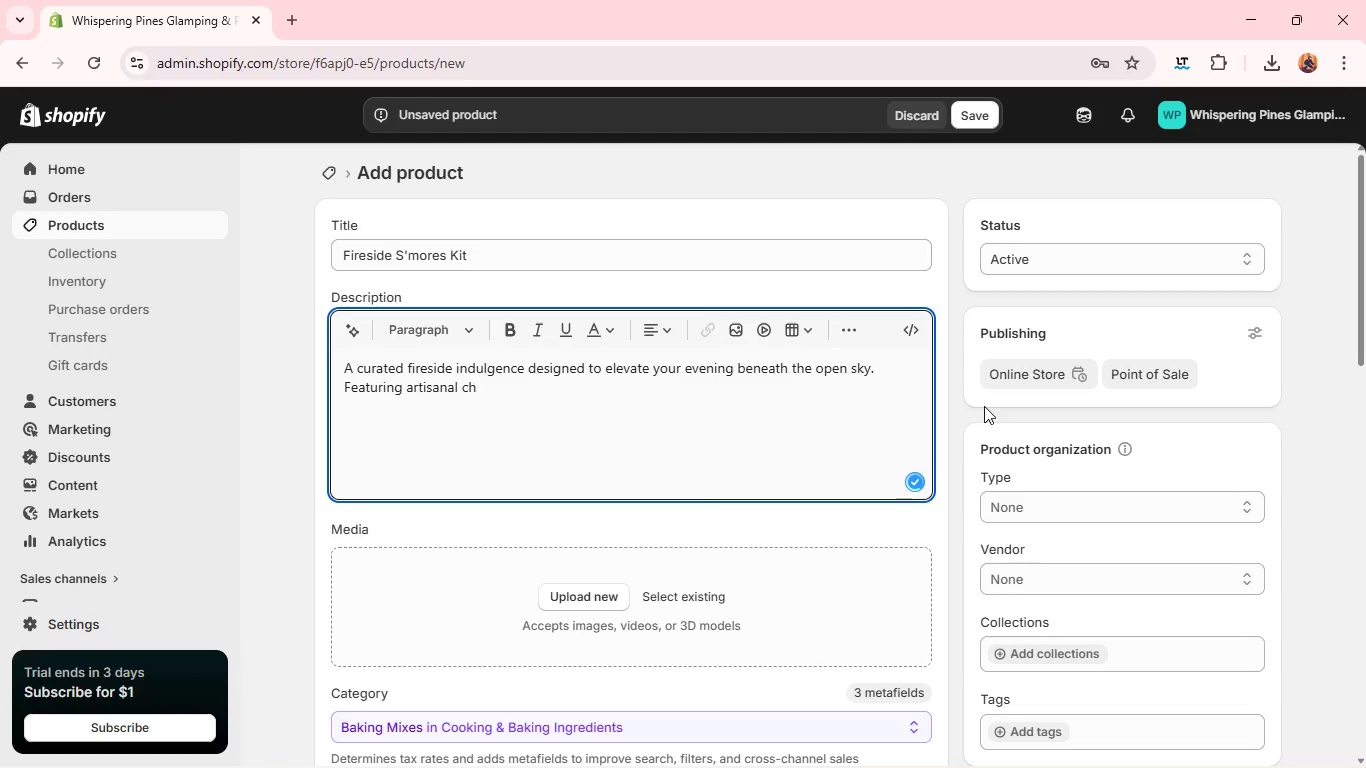 
type(ocolate )
key(Backspace)
type(, hand-sle)
key(Backspace)
key(Backspace)
type(elected graja)
key(Backspace)
key(Backspace)
type(ham biscu)
 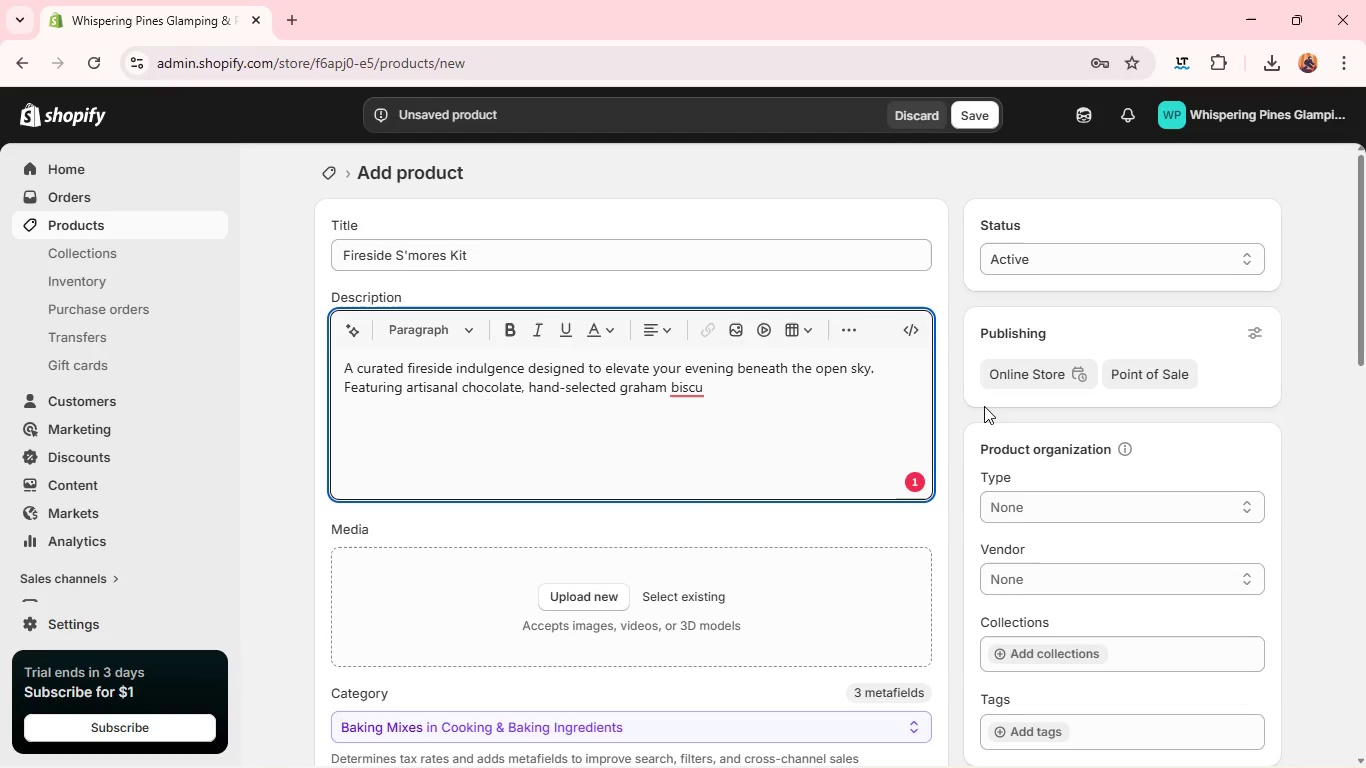 
wait(5.03)
 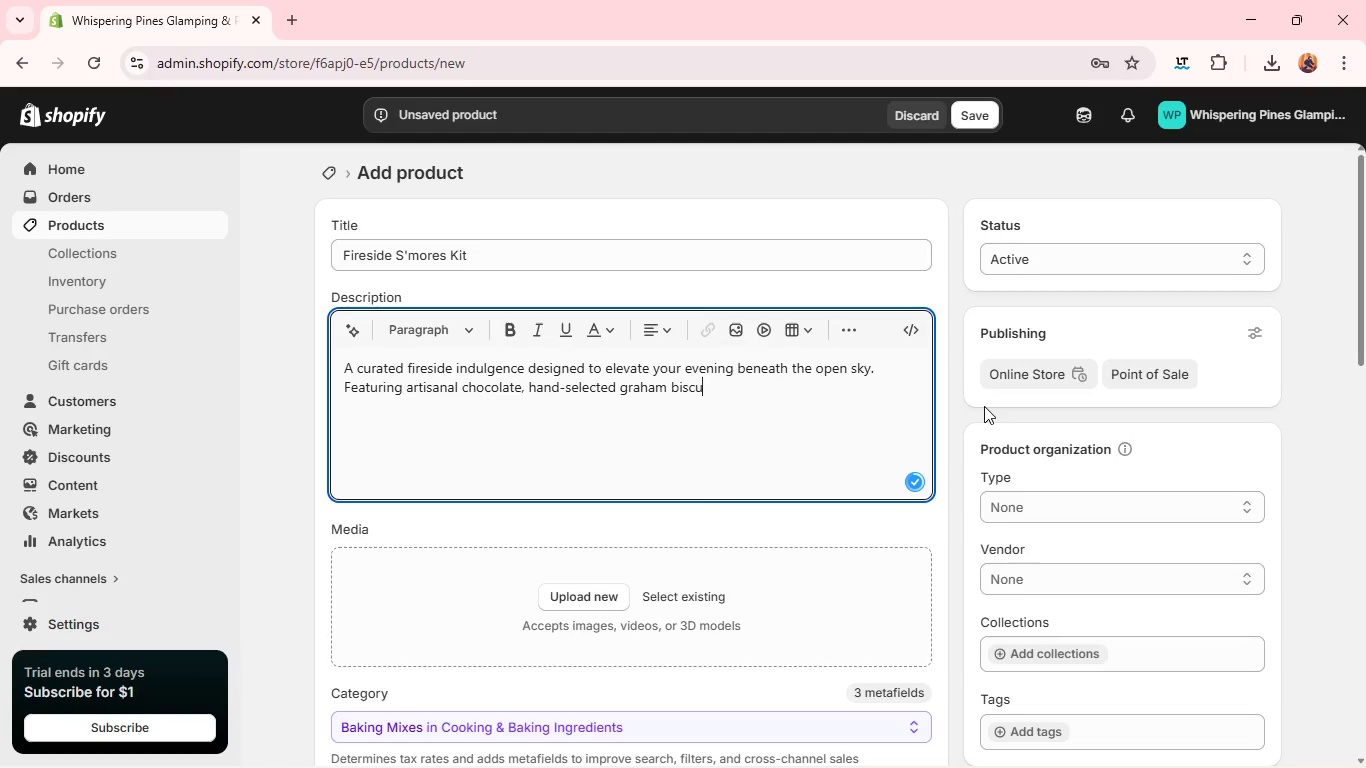 
type(its )
key(Backspace)
type(, an)
 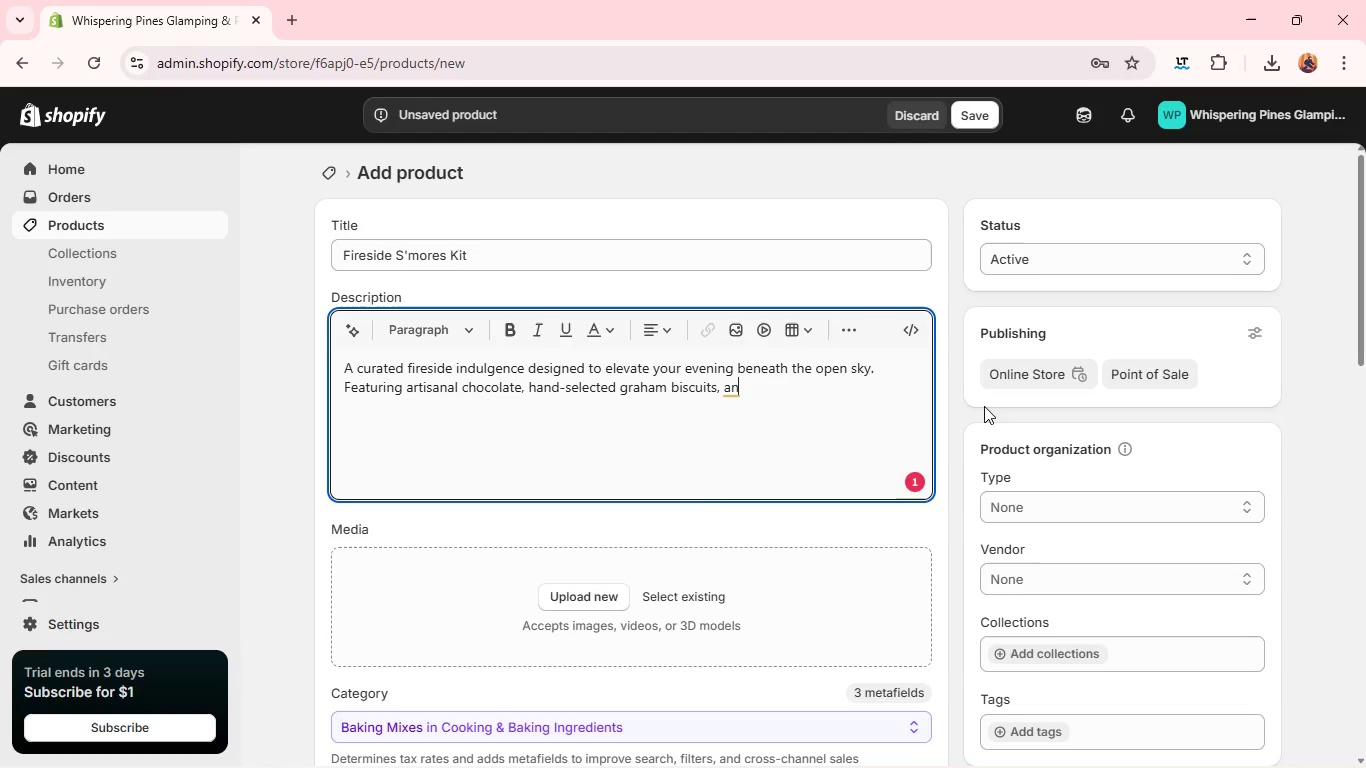 
key(D)
 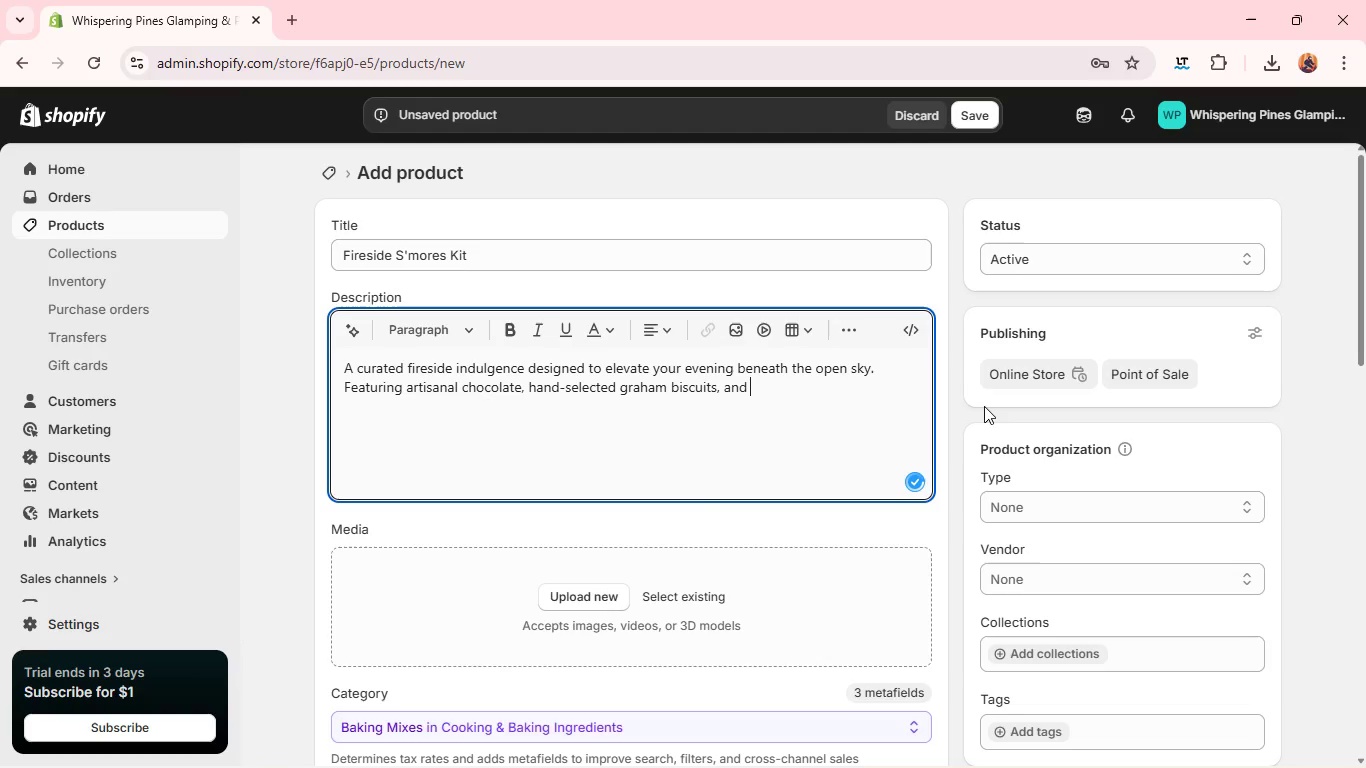 
key(Space)
 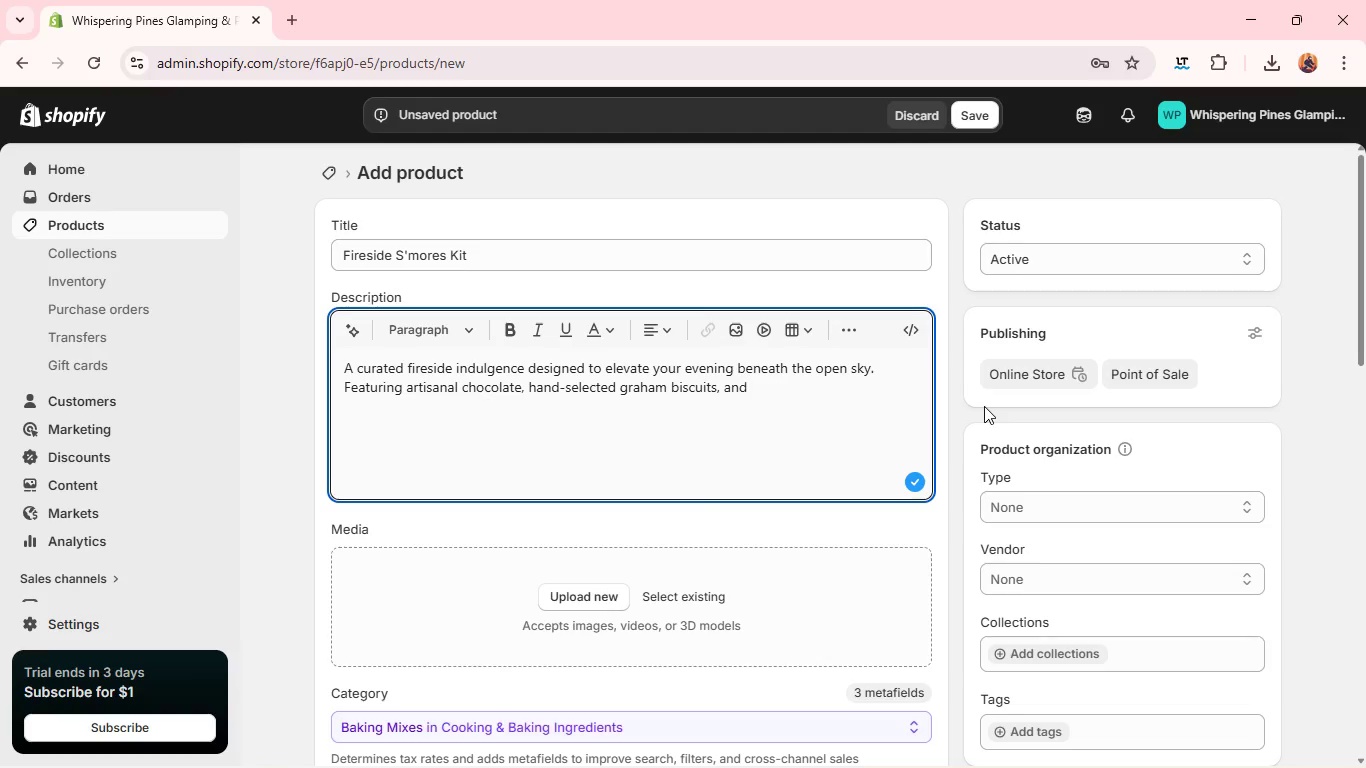 
wait(12.62)
 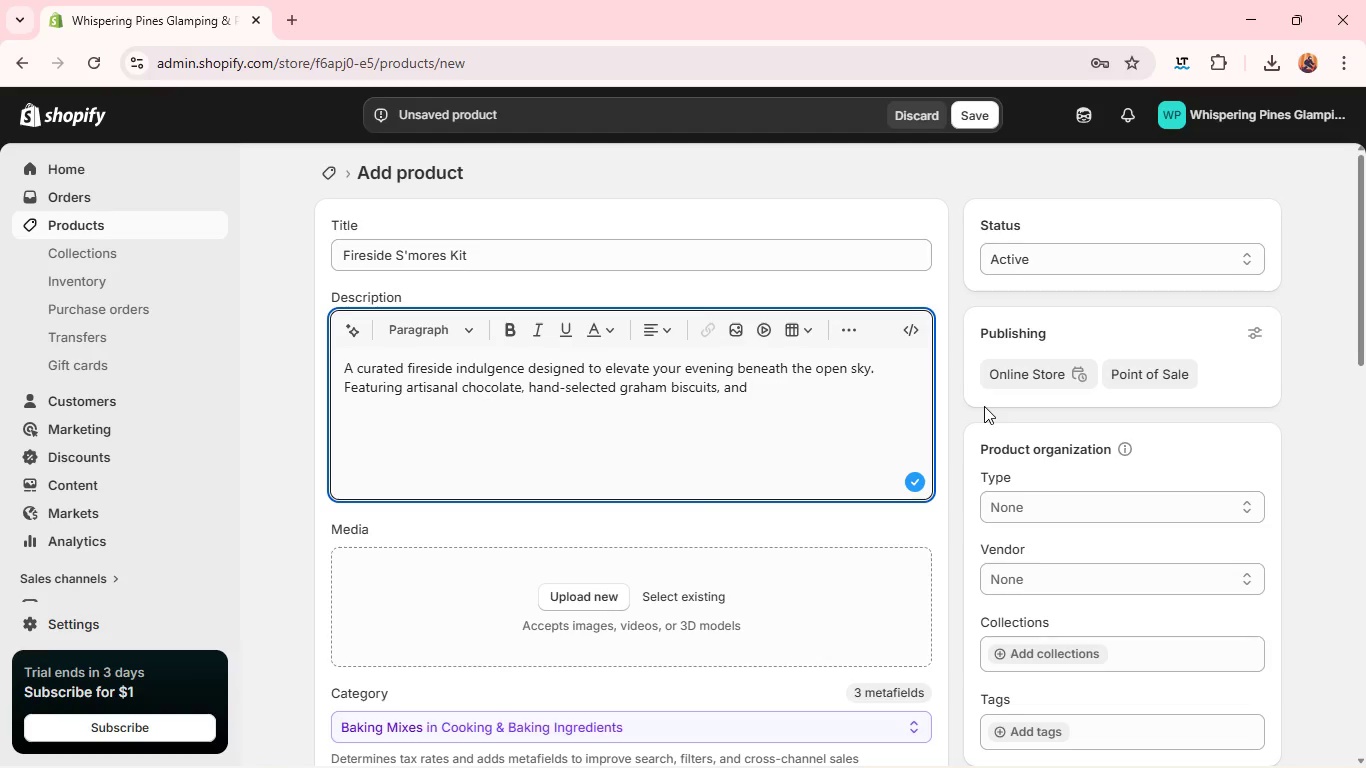 
type(gourment marshmallows, )
 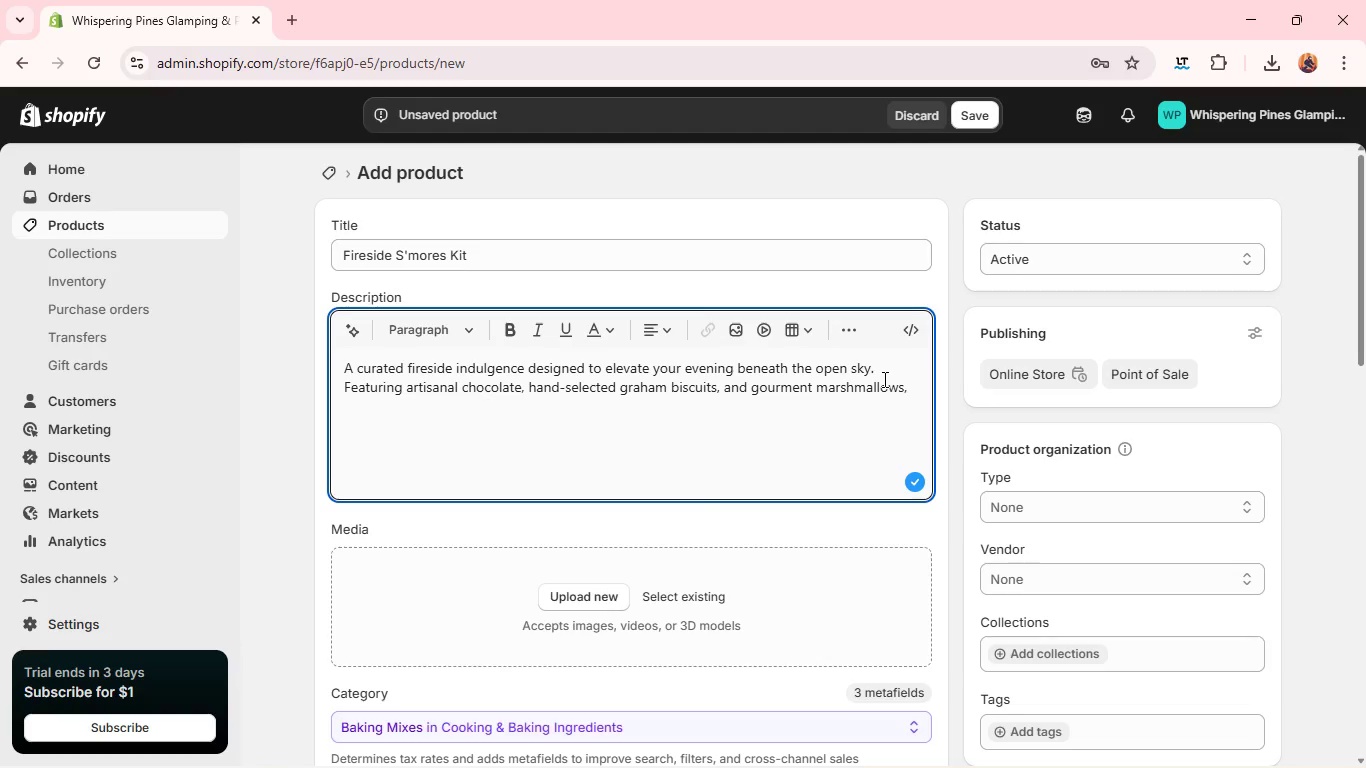 
type(this kit )
 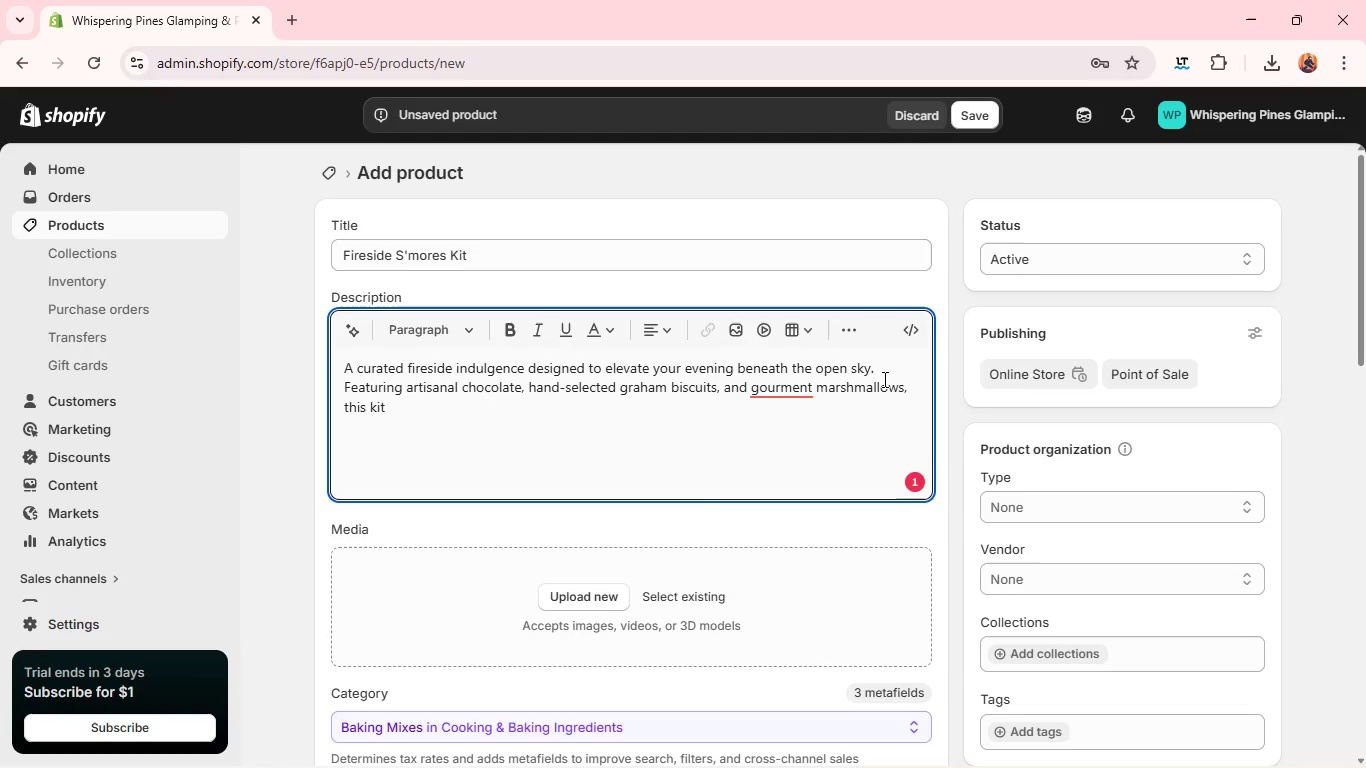 
type(transforms)
 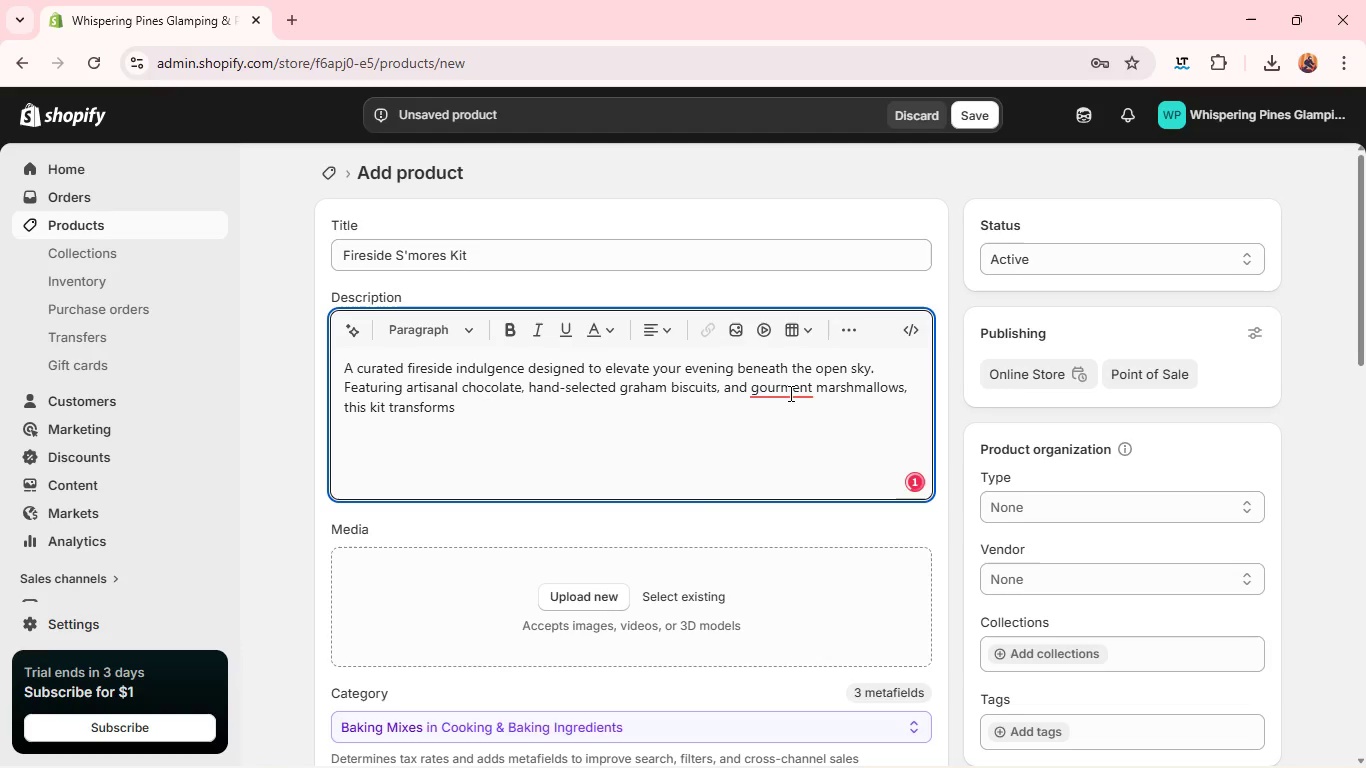 
left_click([789, 393])
 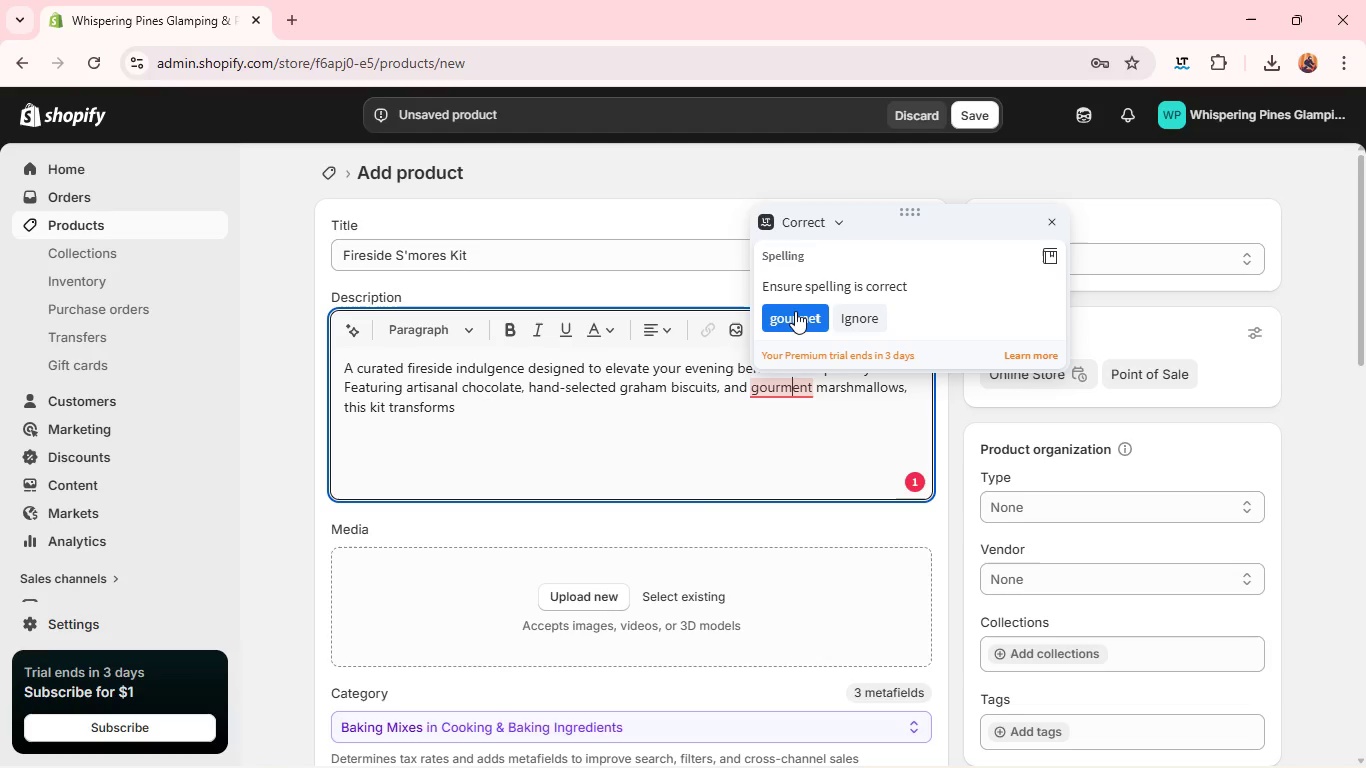 
left_click([795, 311])
 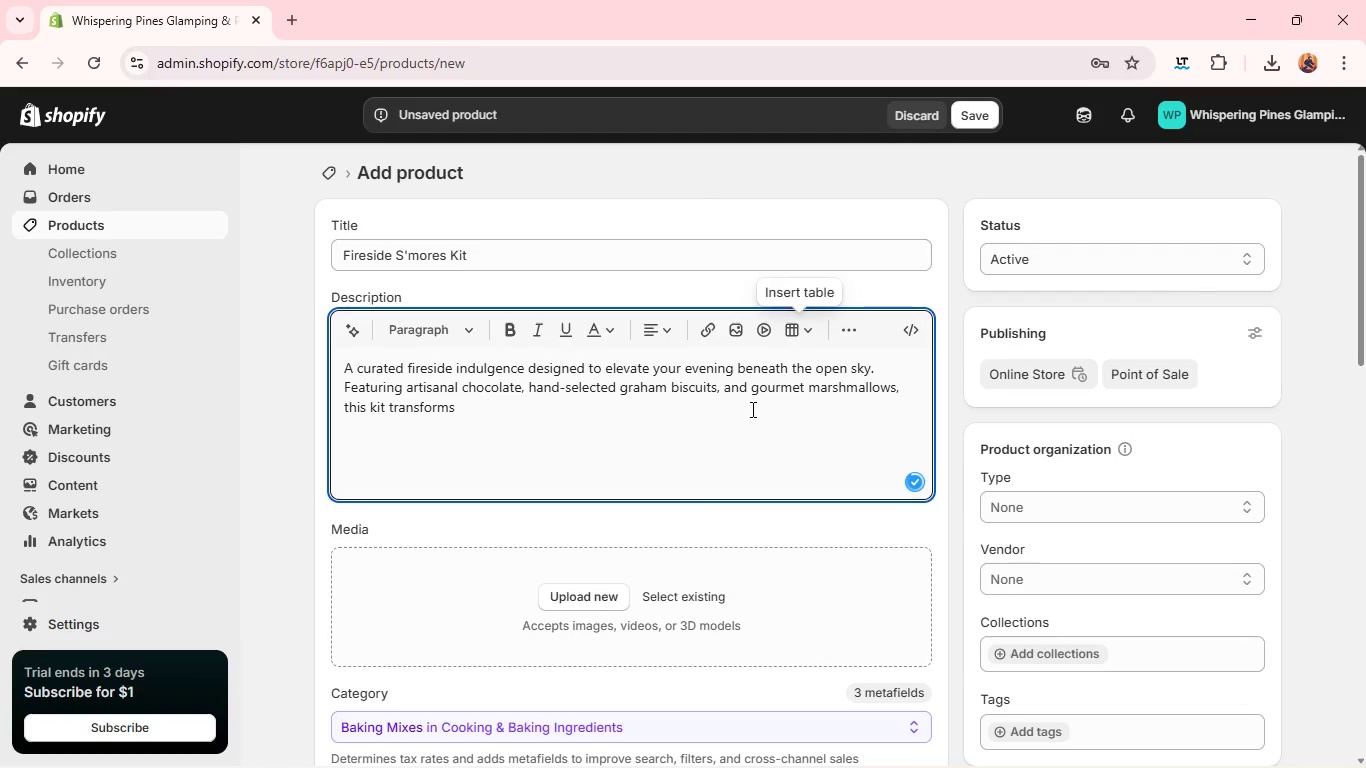 
left_click([750, 409])
 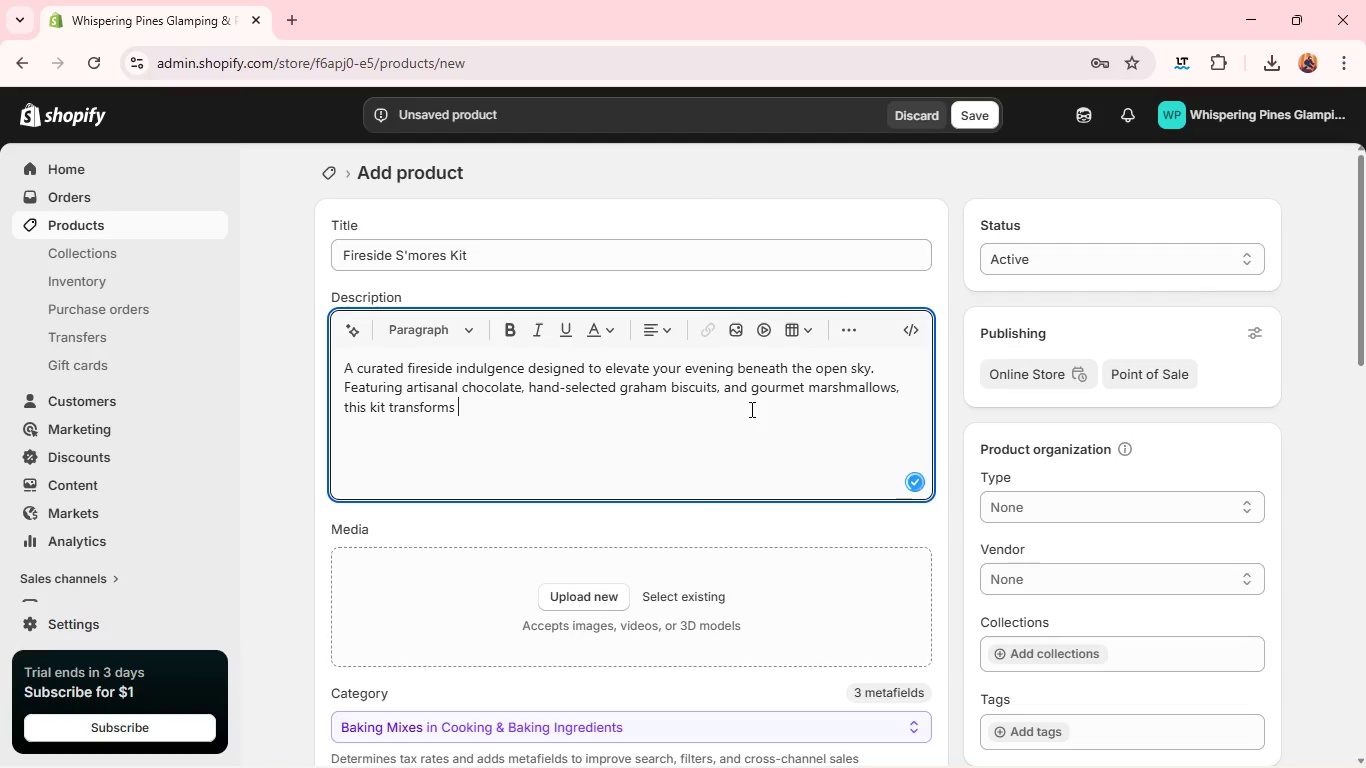 
type( a siple camfire into a refined ritual )
 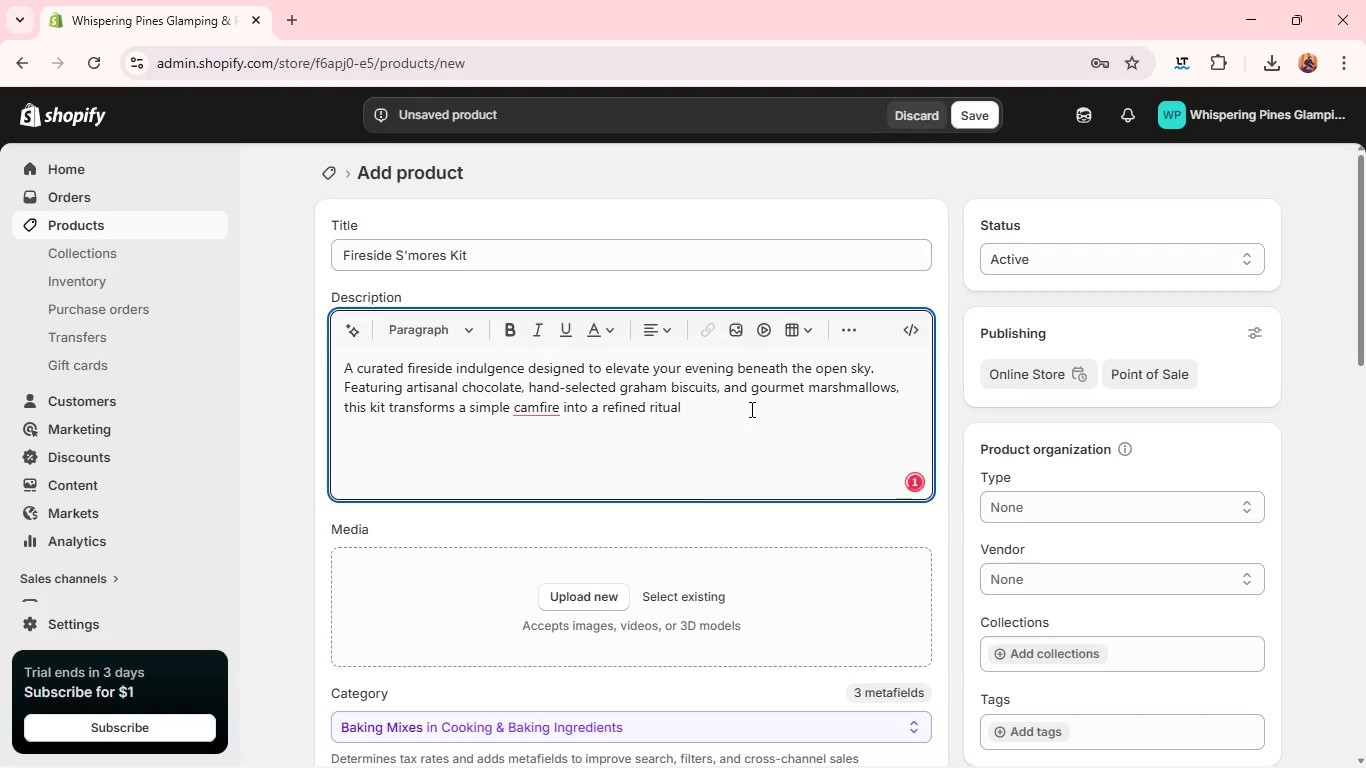 
type(of warmth, weetness )
key(Backspace)
type(, and refined ritual )
 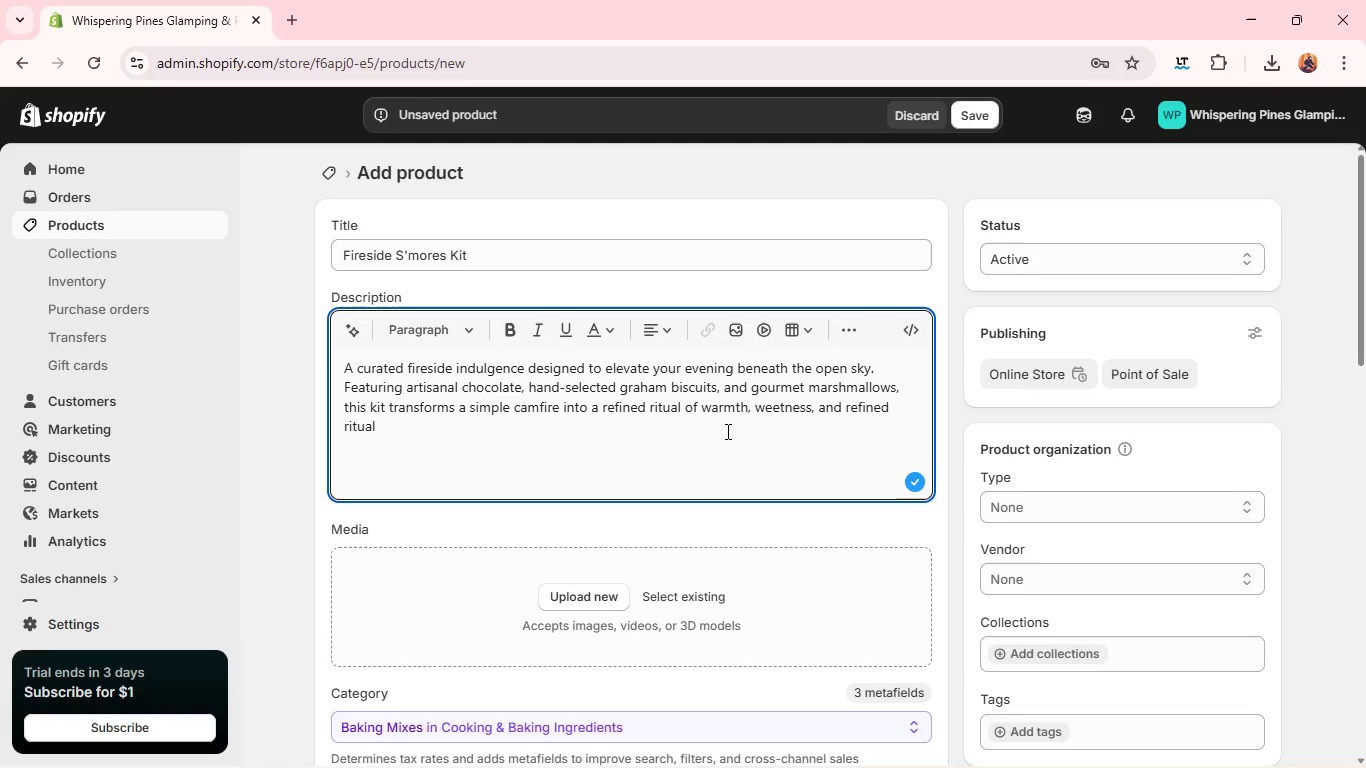 
type(of warmth, sweetness,)
 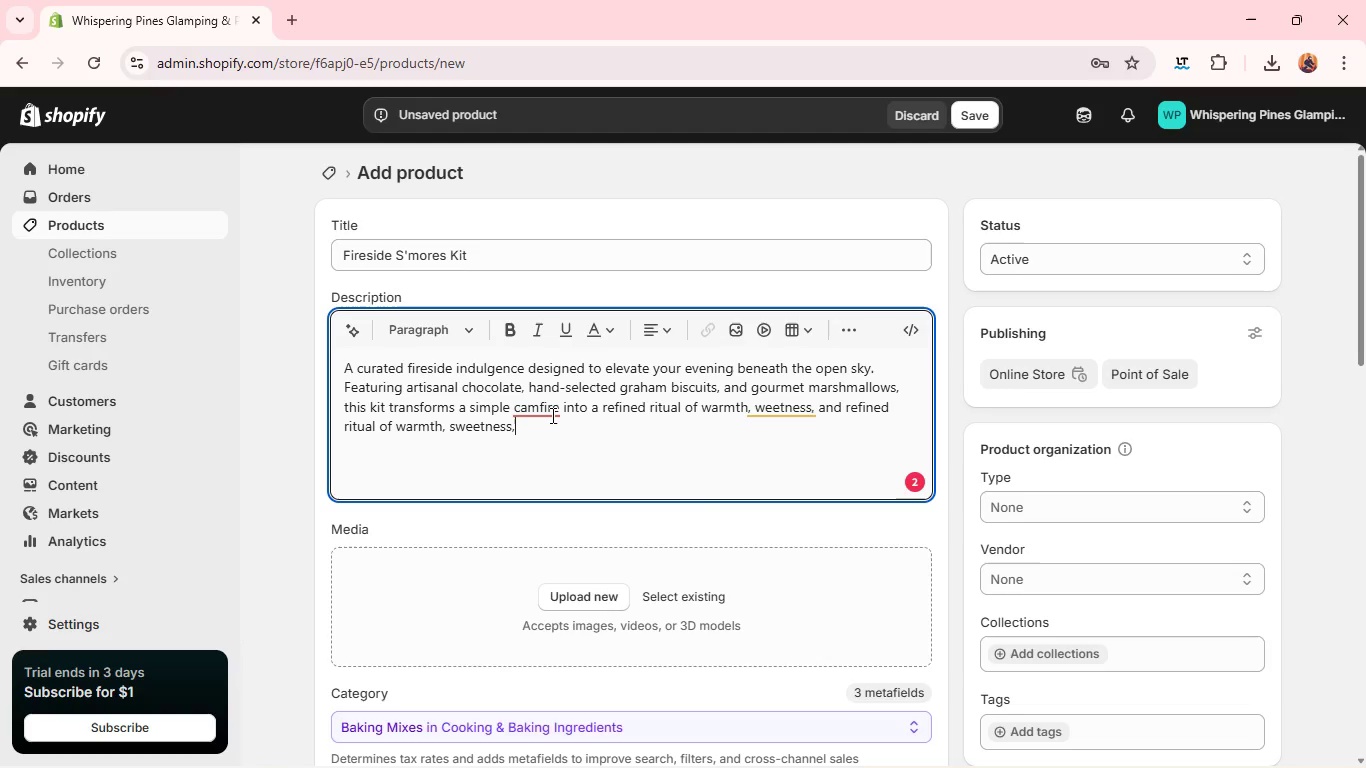 
left_click([551, 415])
 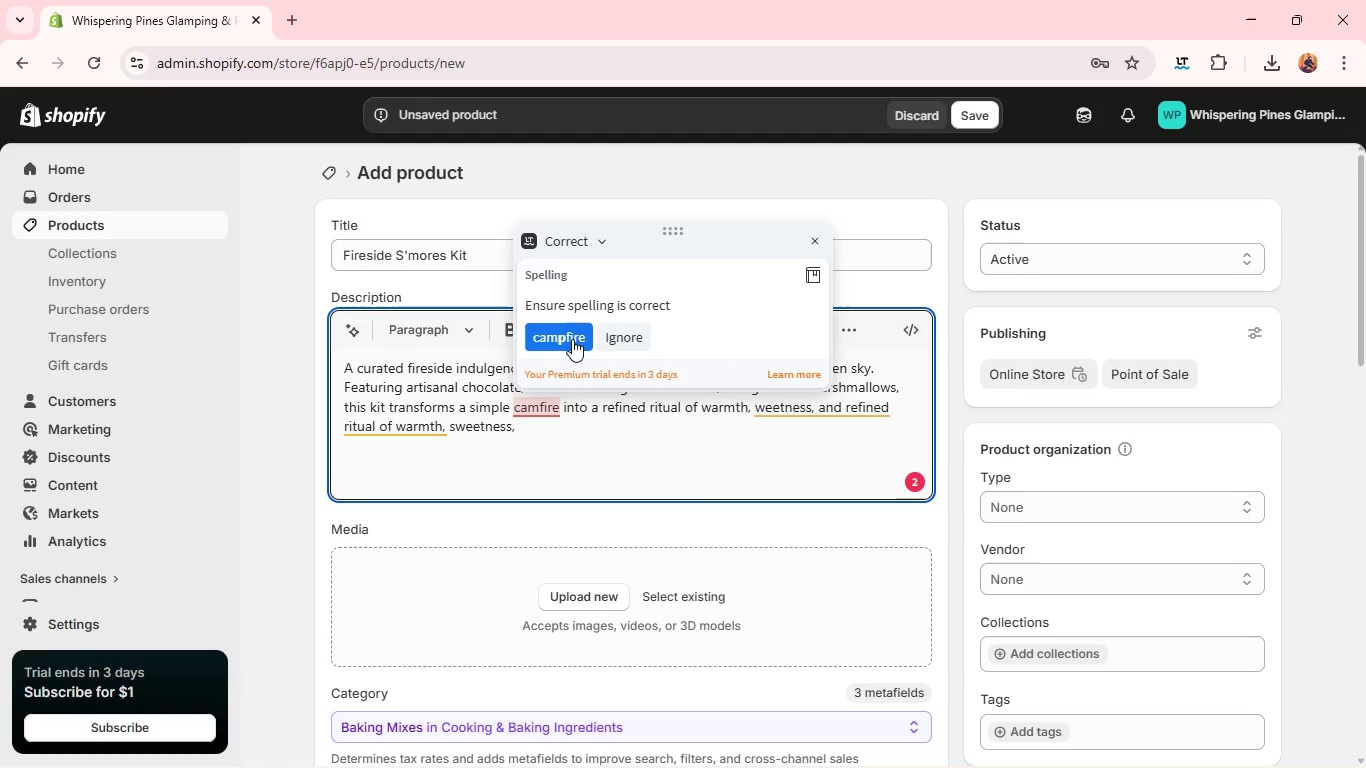 
left_click([572, 339])
 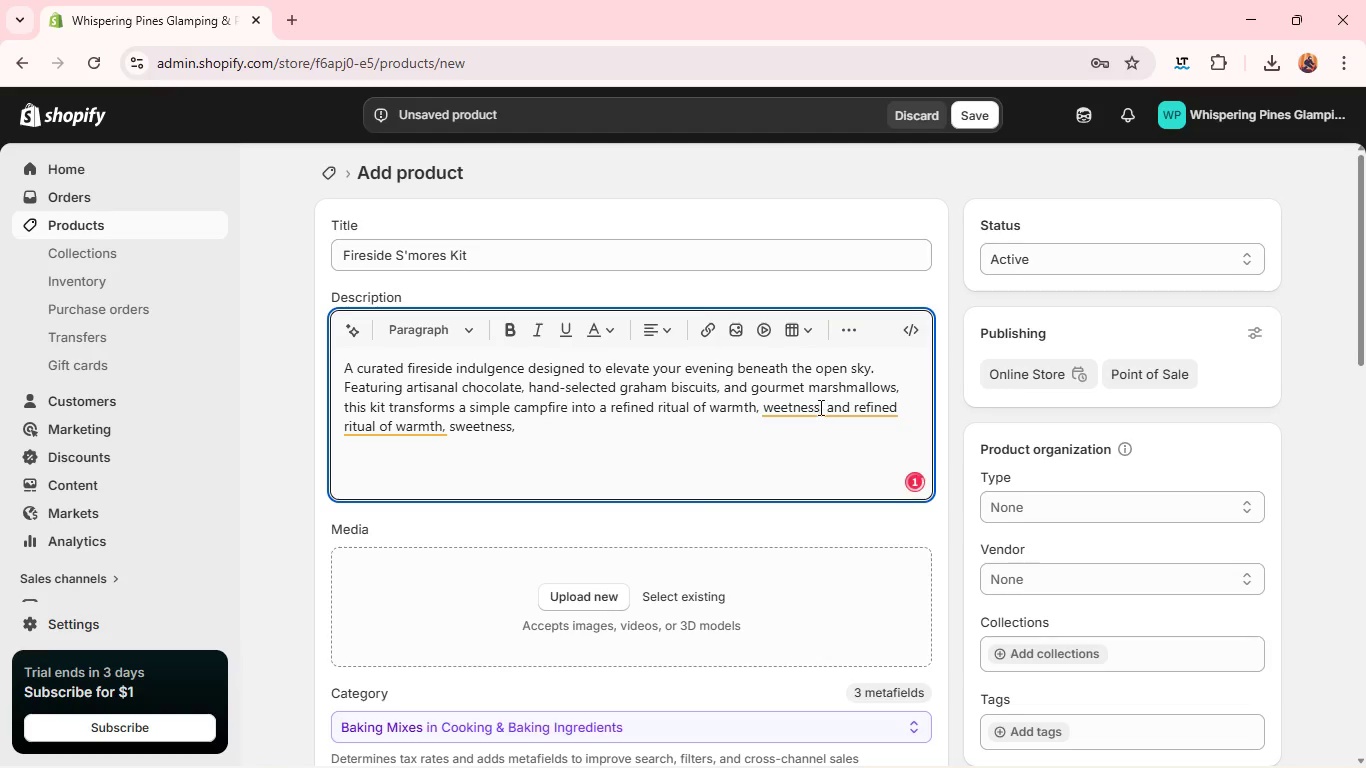 
left_click([819, 407])
 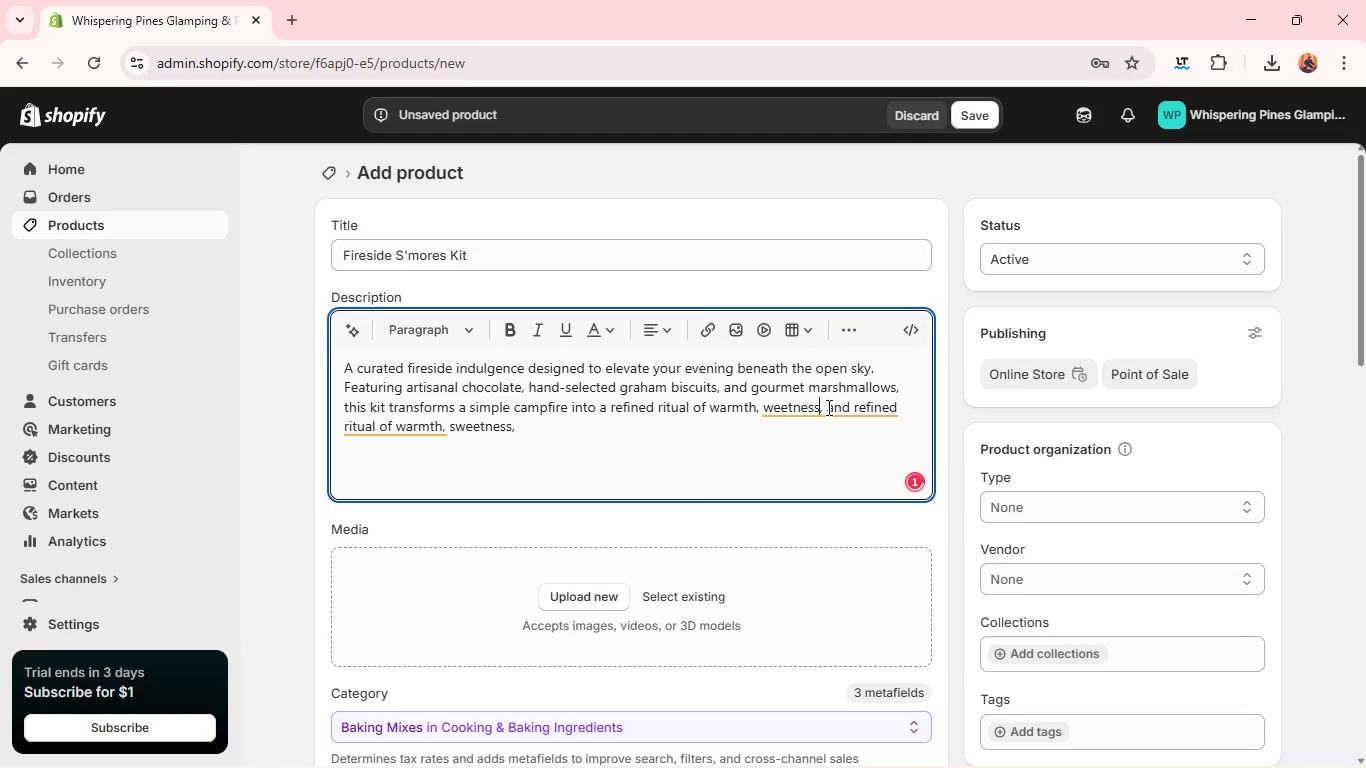 
left_click([827, 407])
 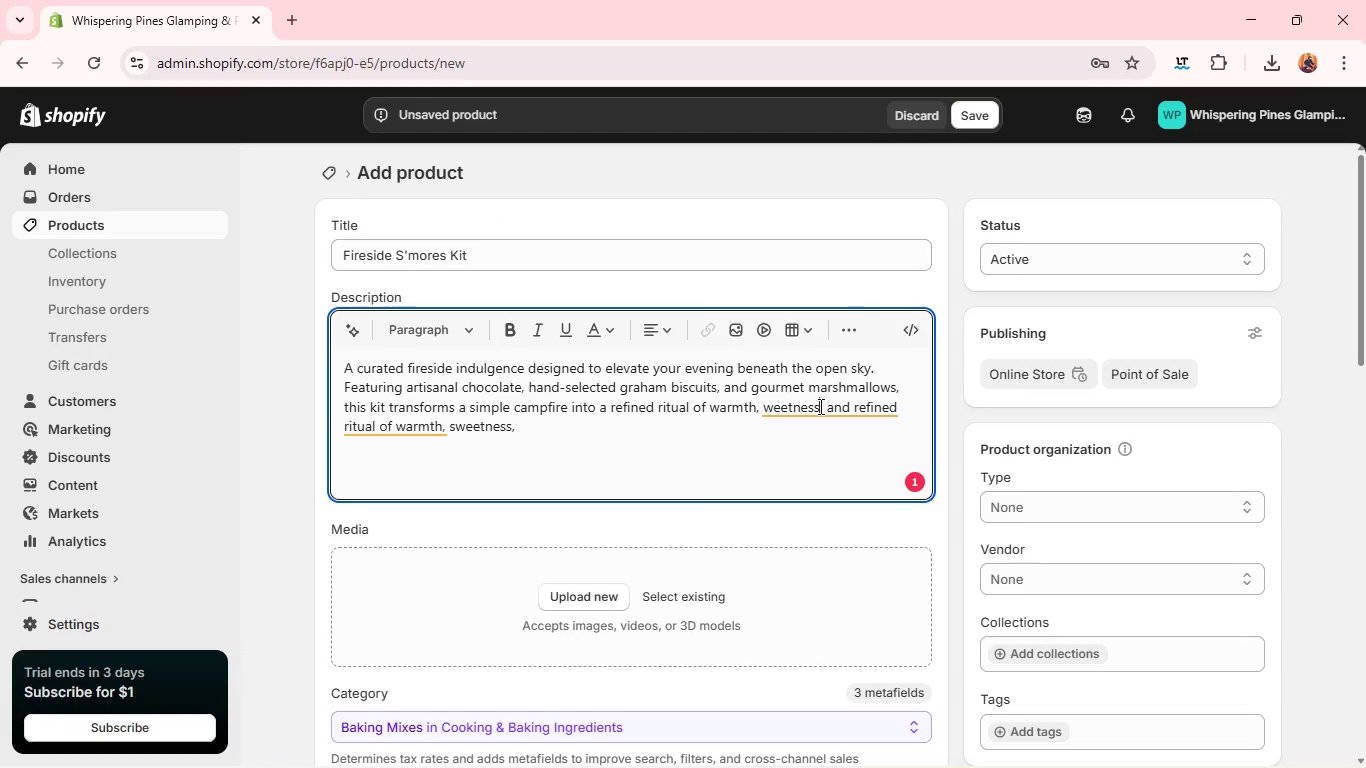 
left_click([819, 406])
 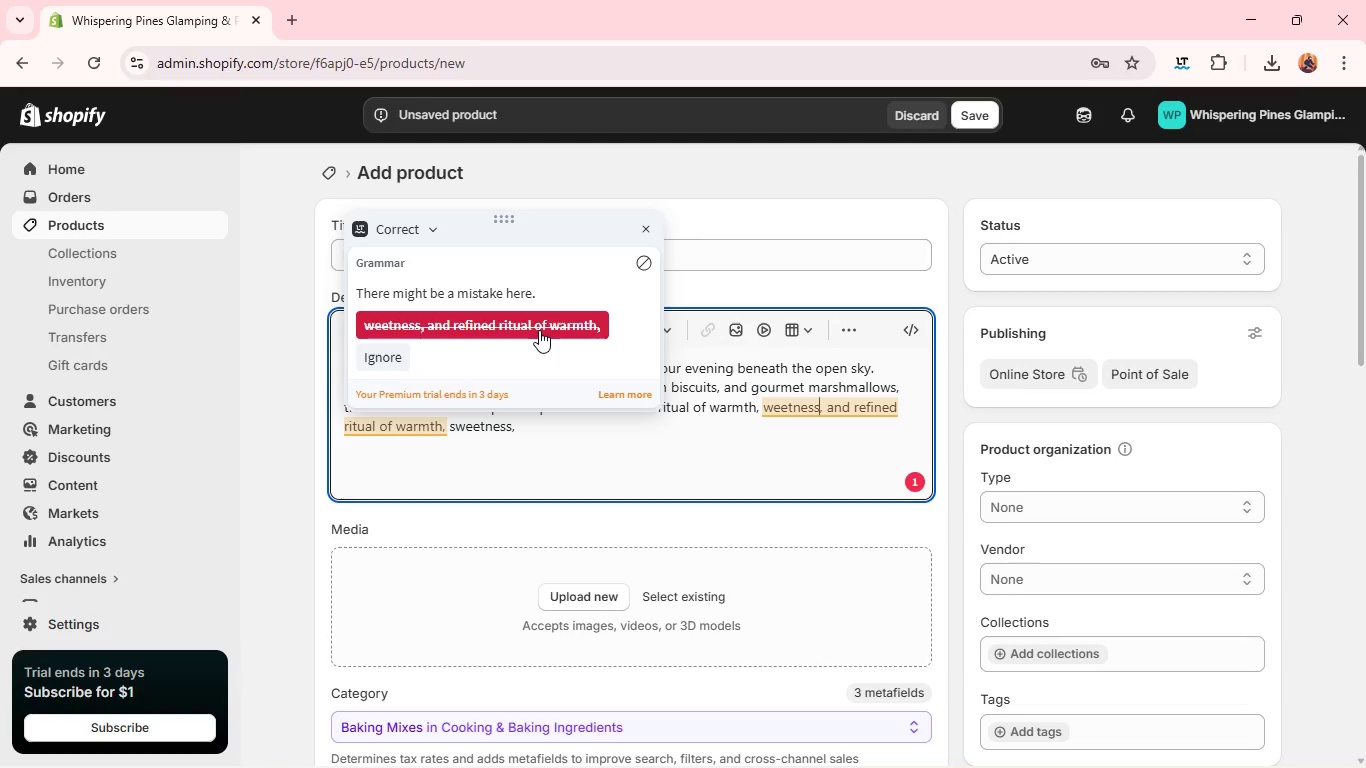 
left_click([539, 330])
 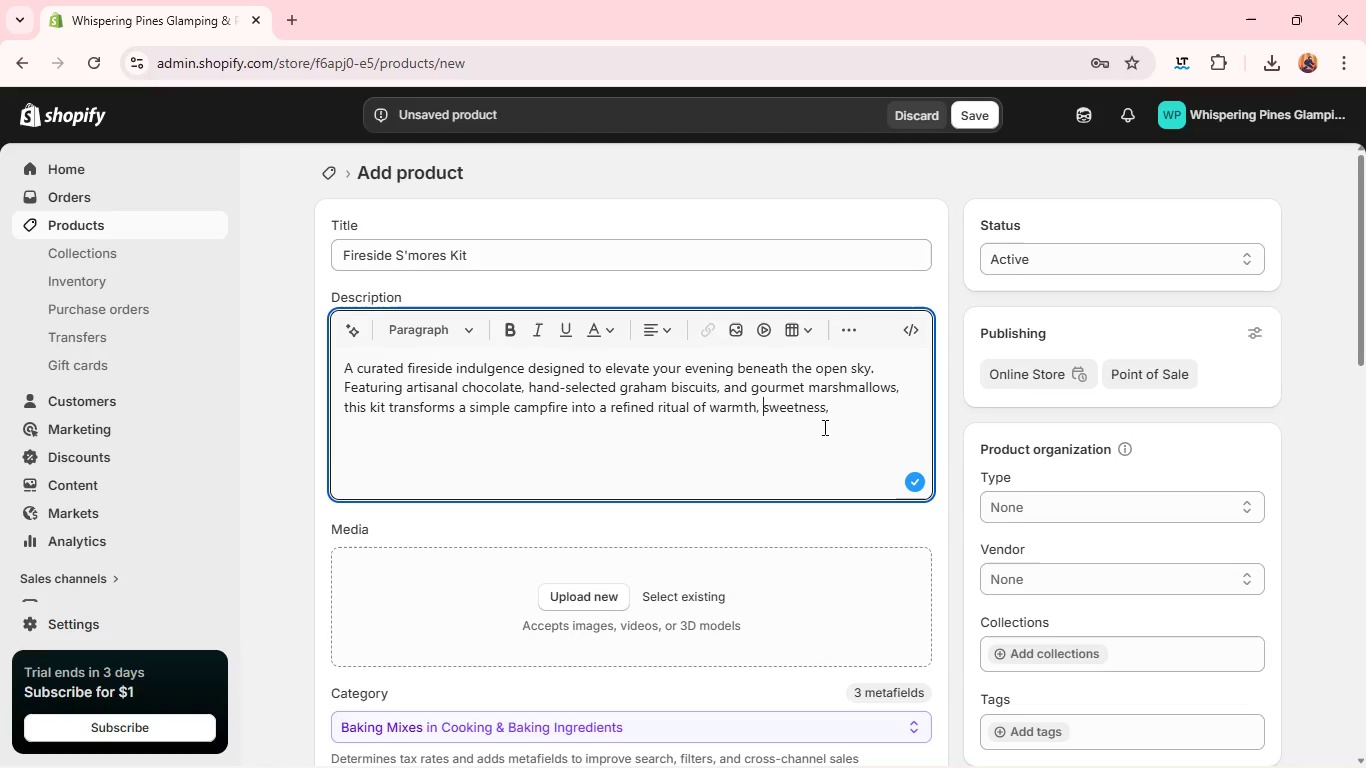 
left_click([843, 419])
 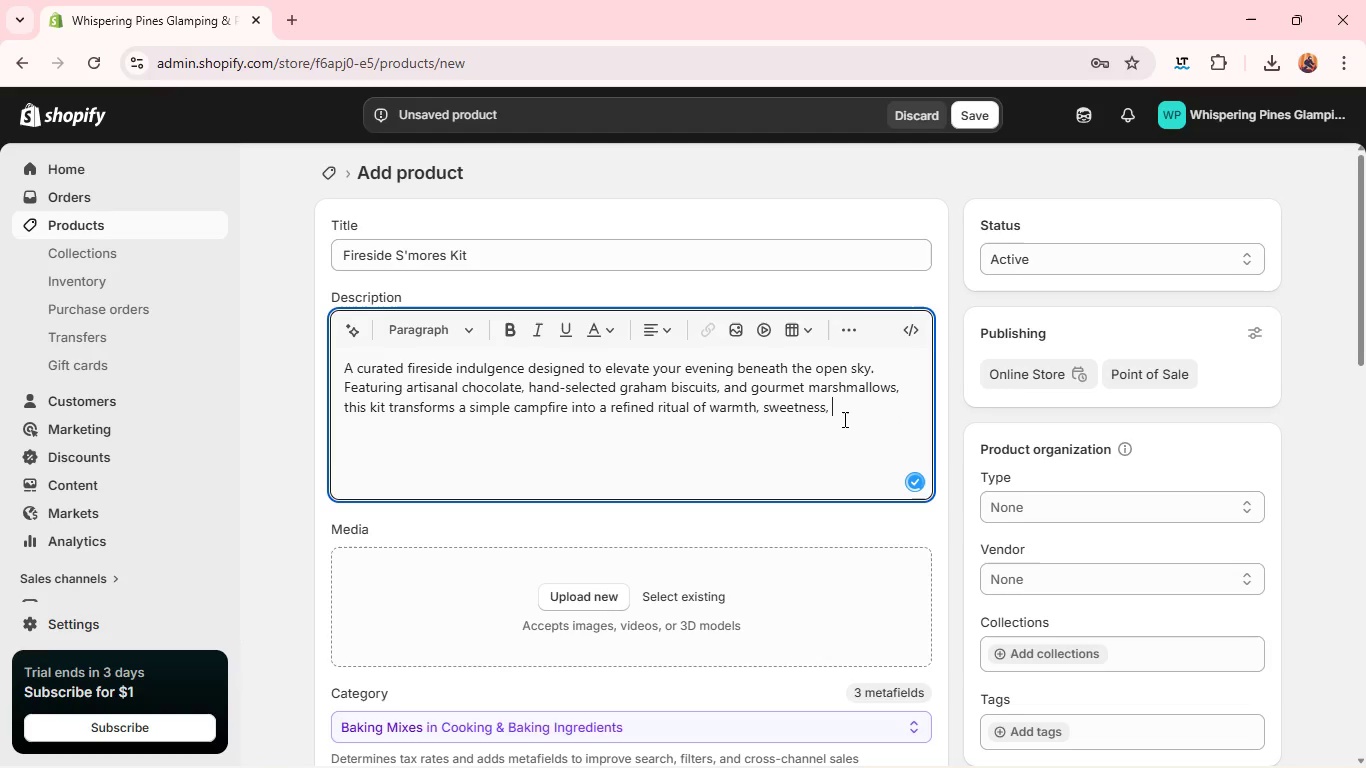 
type( and connection. Crafted for slow moments, shared stories, and glowing embers. )
 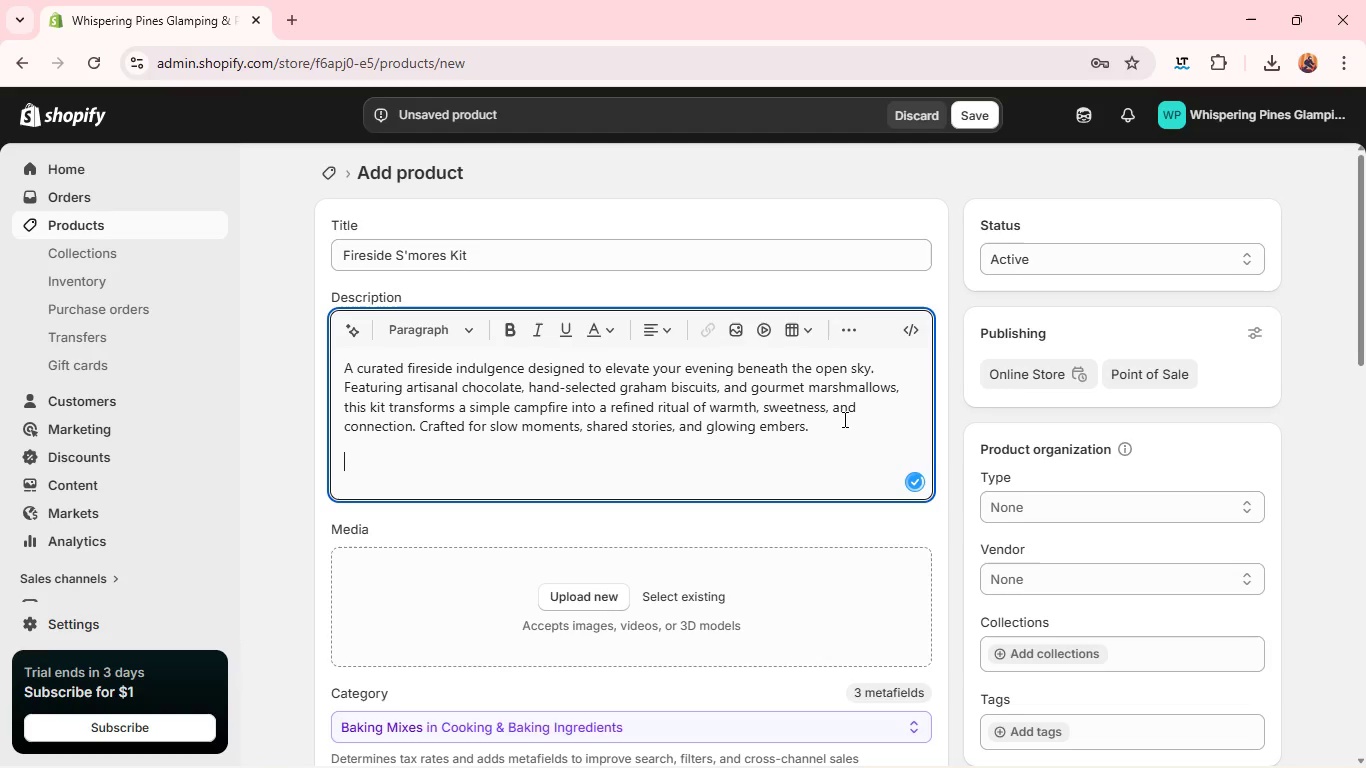 
 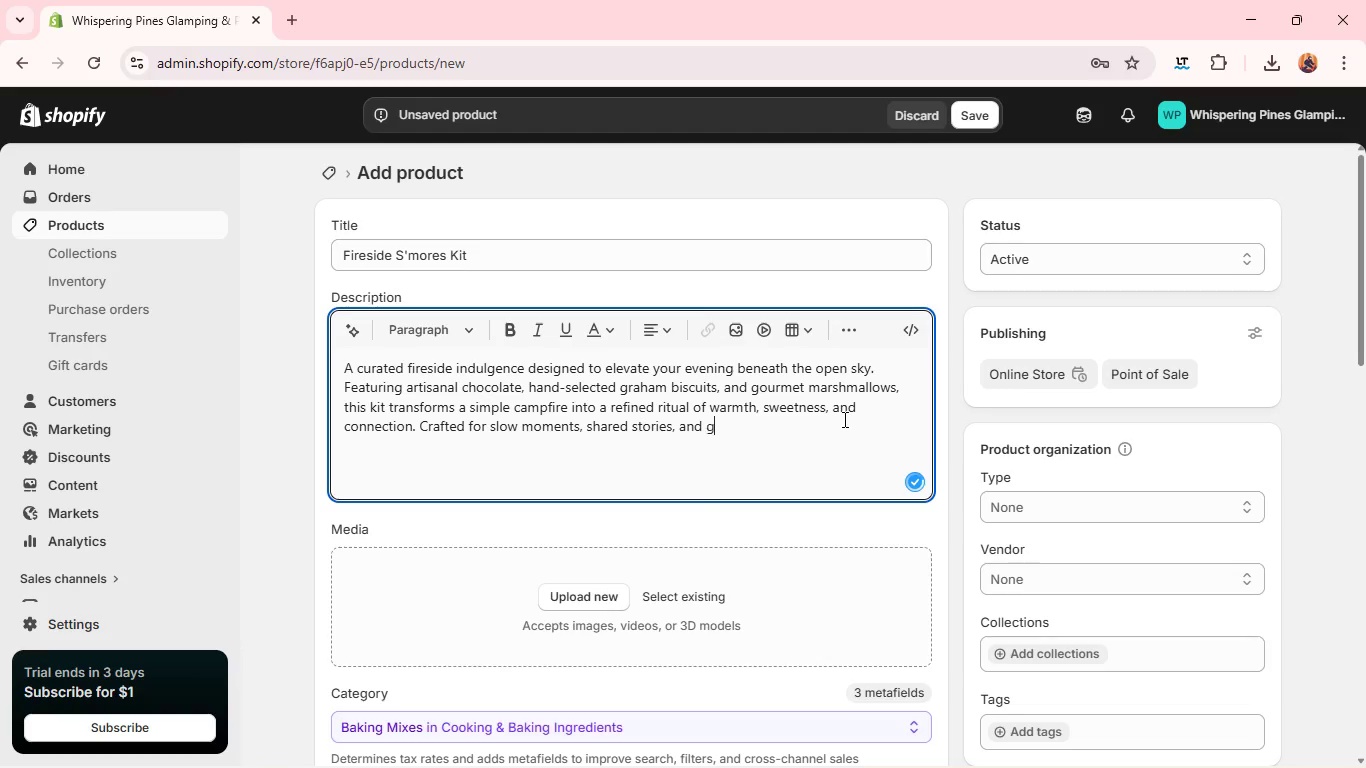 
key(Enter)
 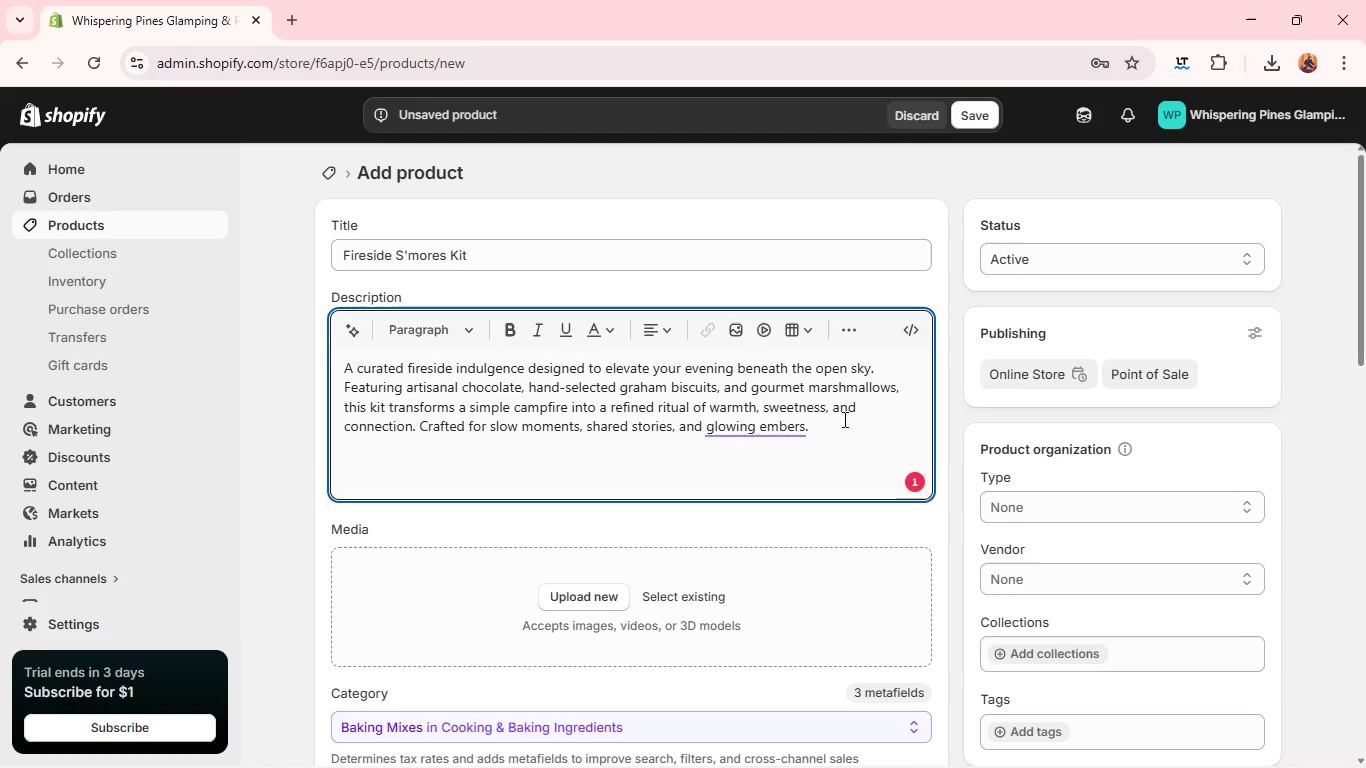 
key(Backspace)
 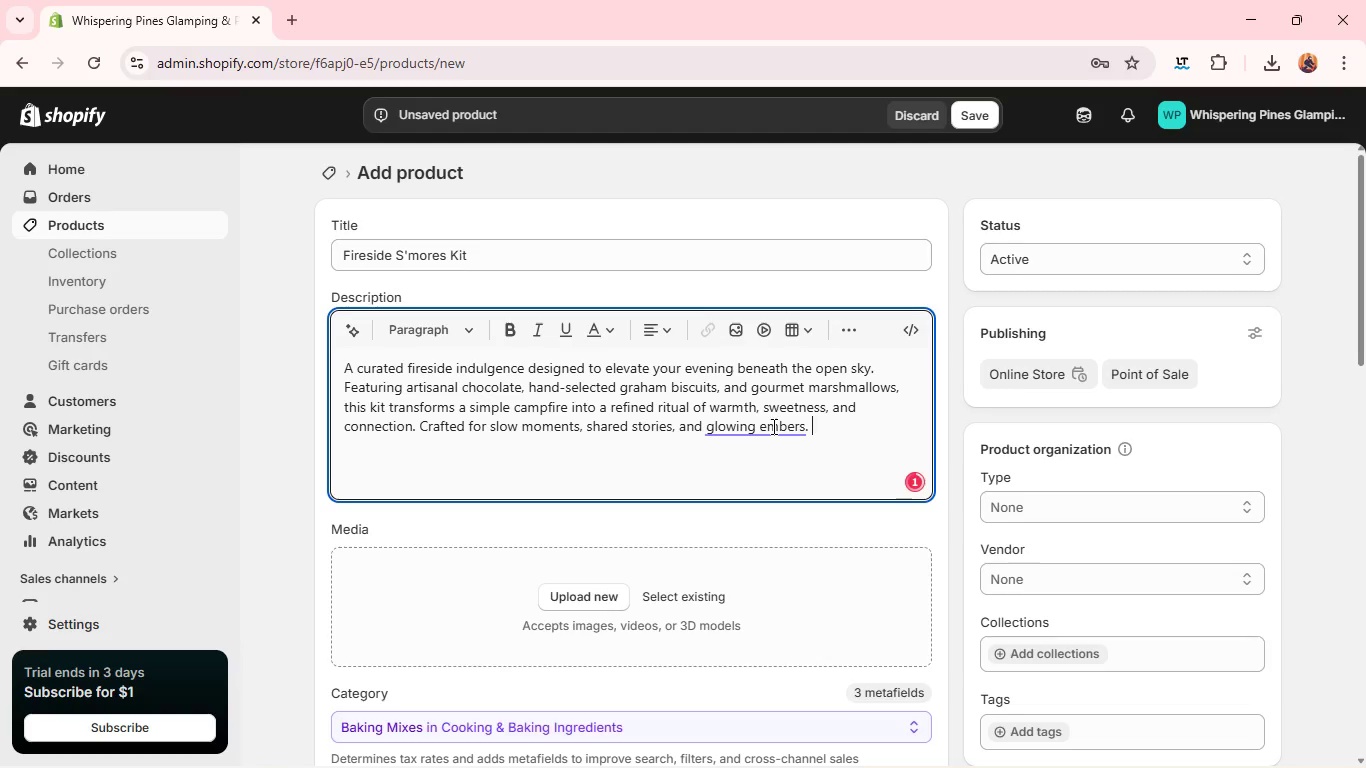 
left_click([772, 426])
 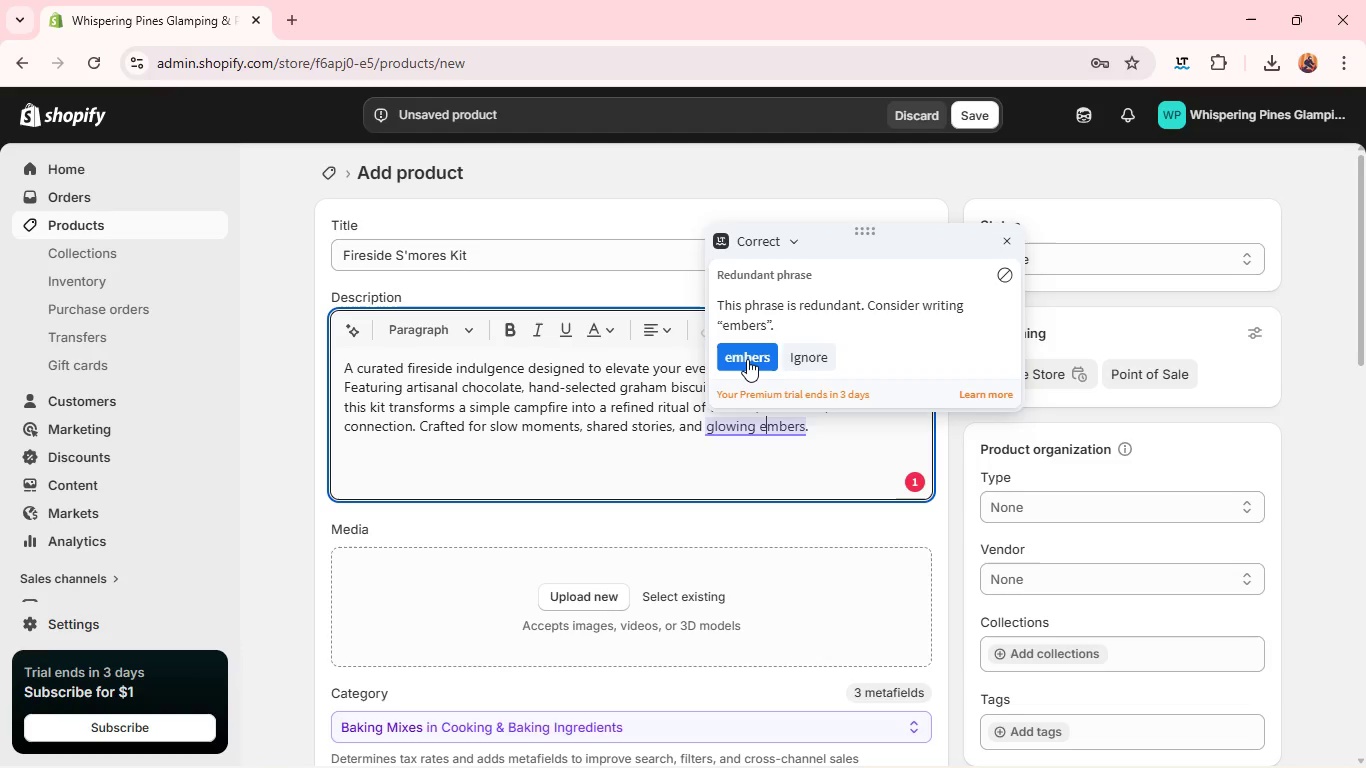 
left_click([747, 359])
 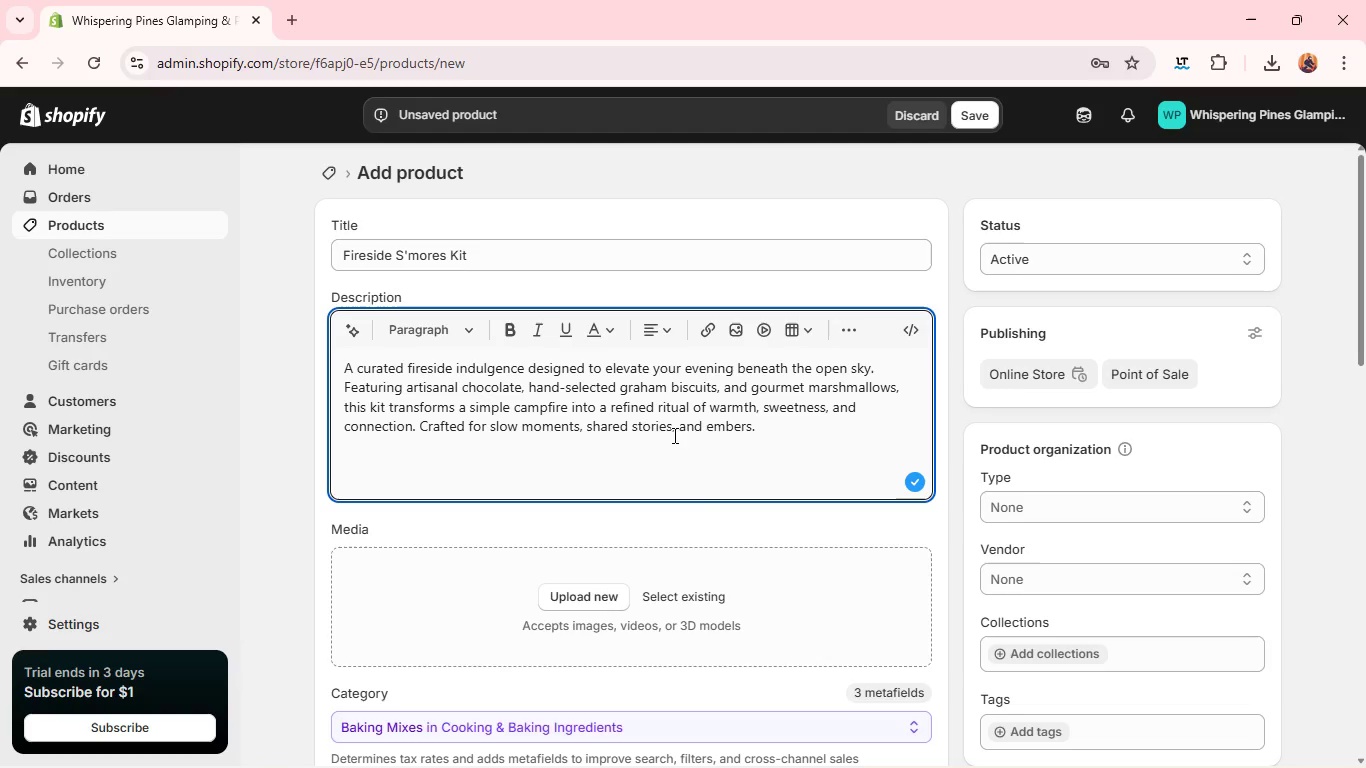 
left_click([712, 428])
 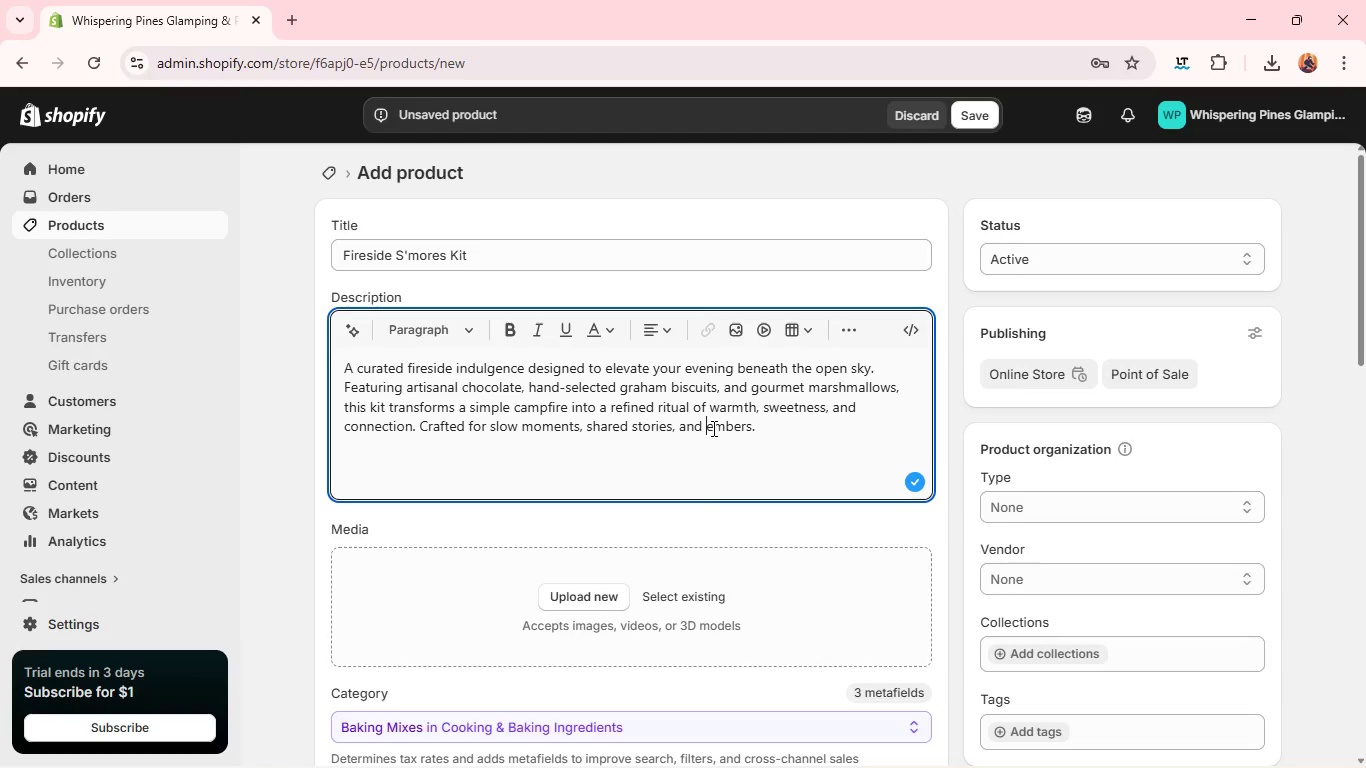 
key(ArrowLeft)
 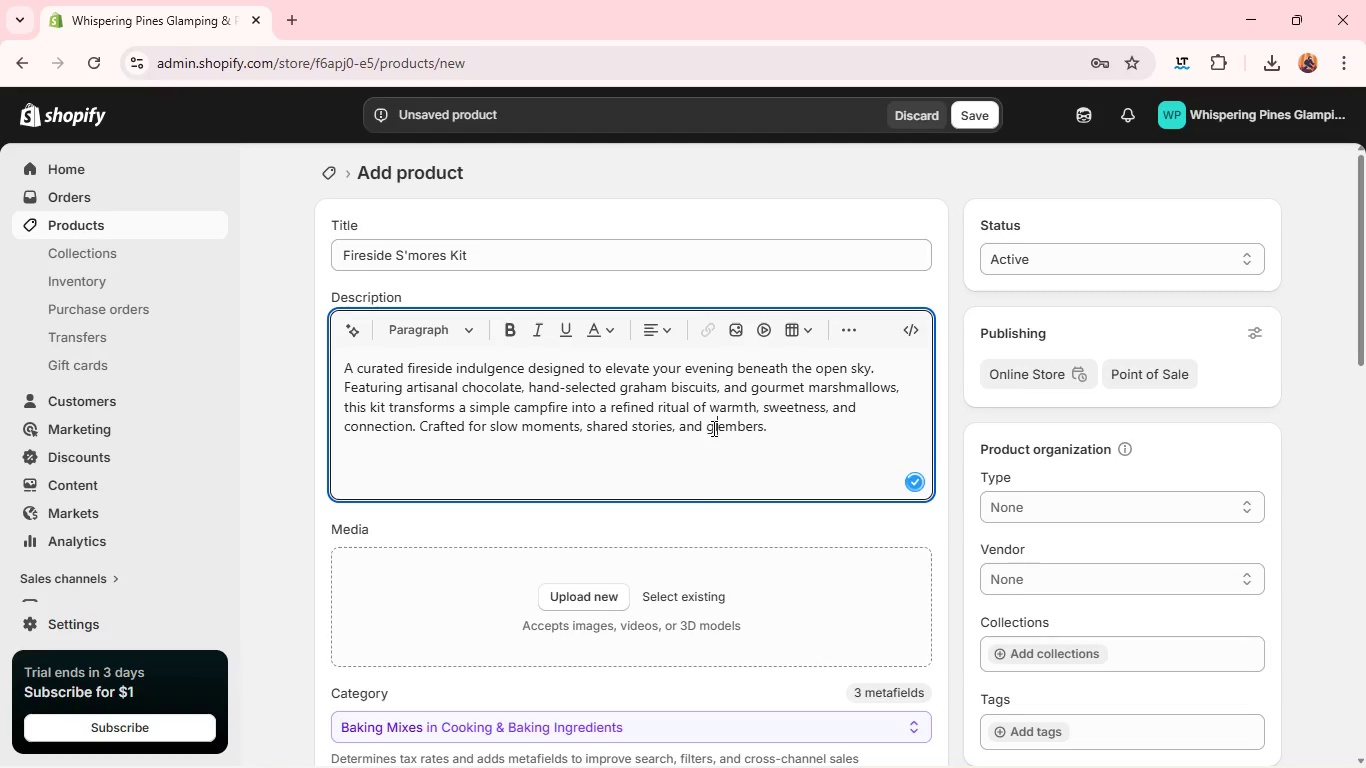 
type(glowing )
 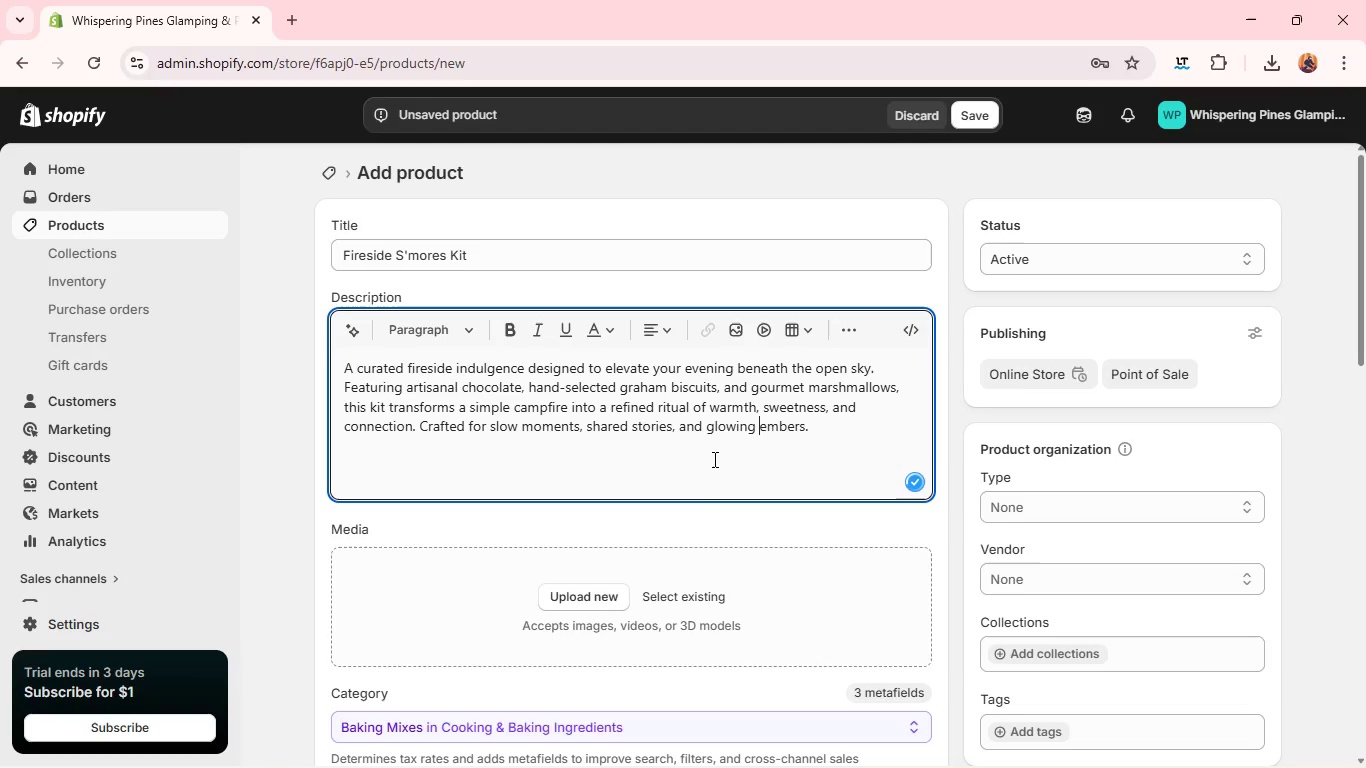 
left_click([713, 459])
 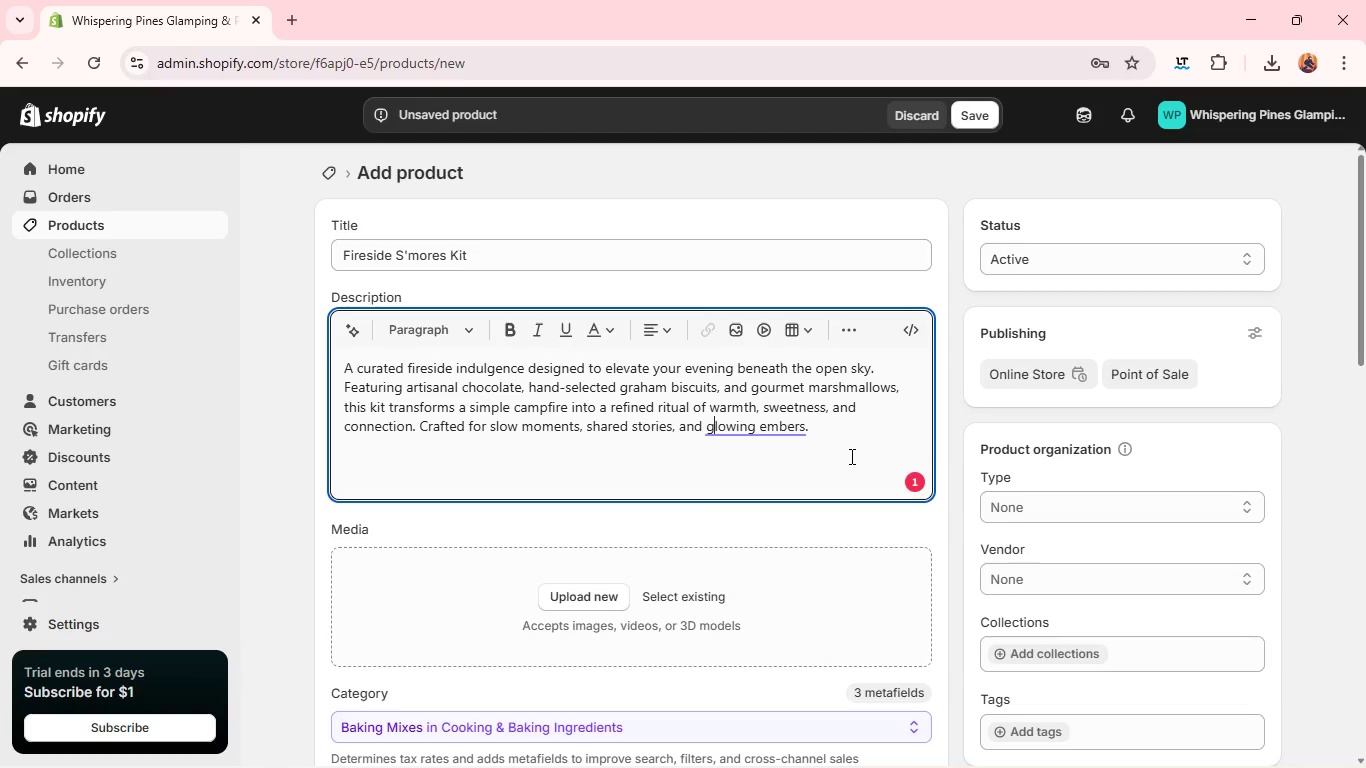 
left_click([850, 456])
 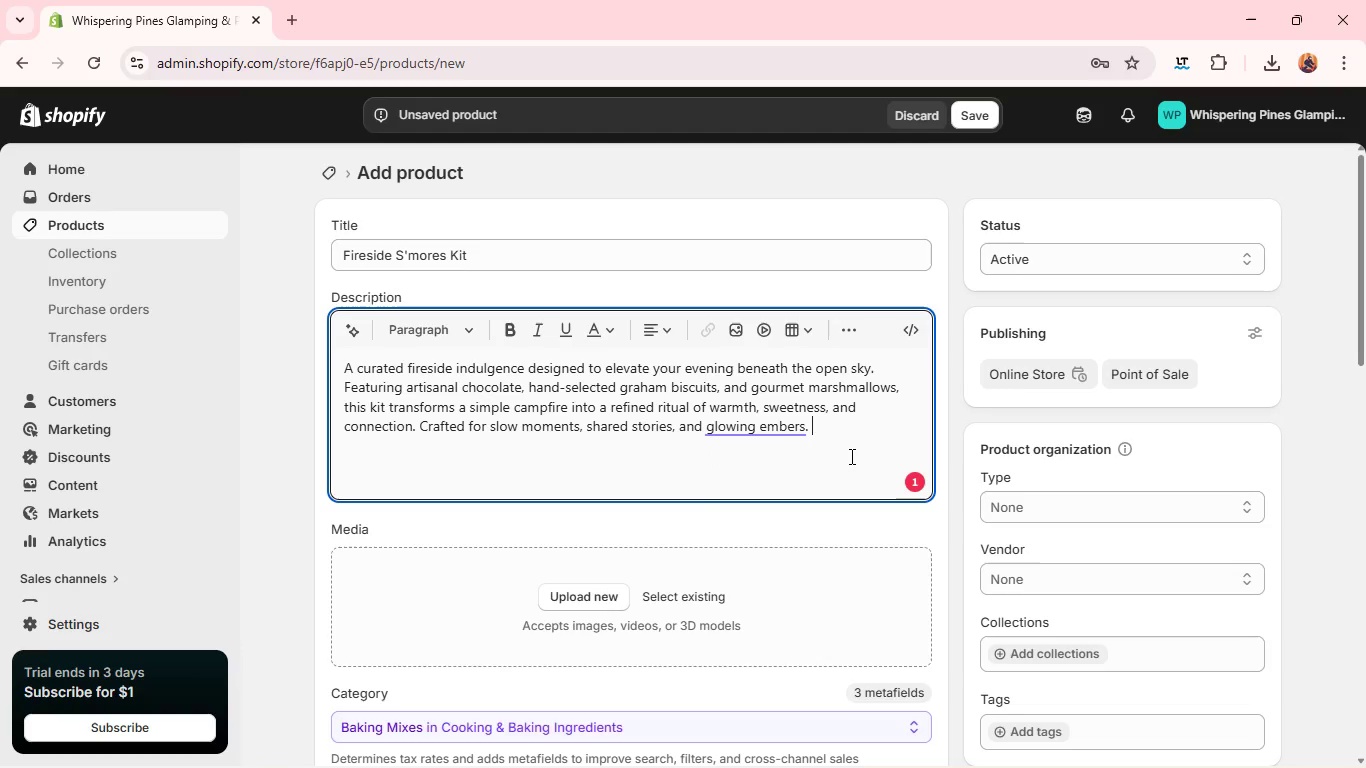 
key(ArrowDown)
 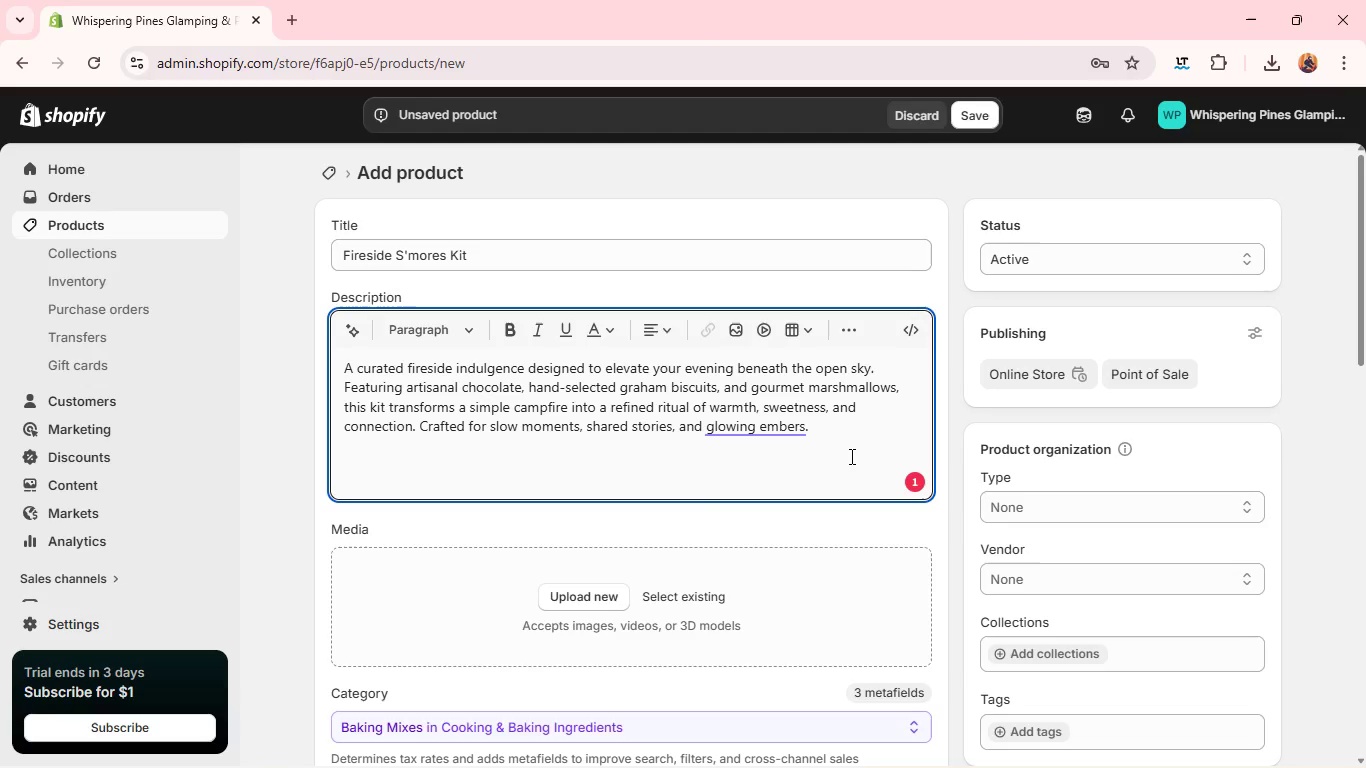 
key(ArrowDown)
 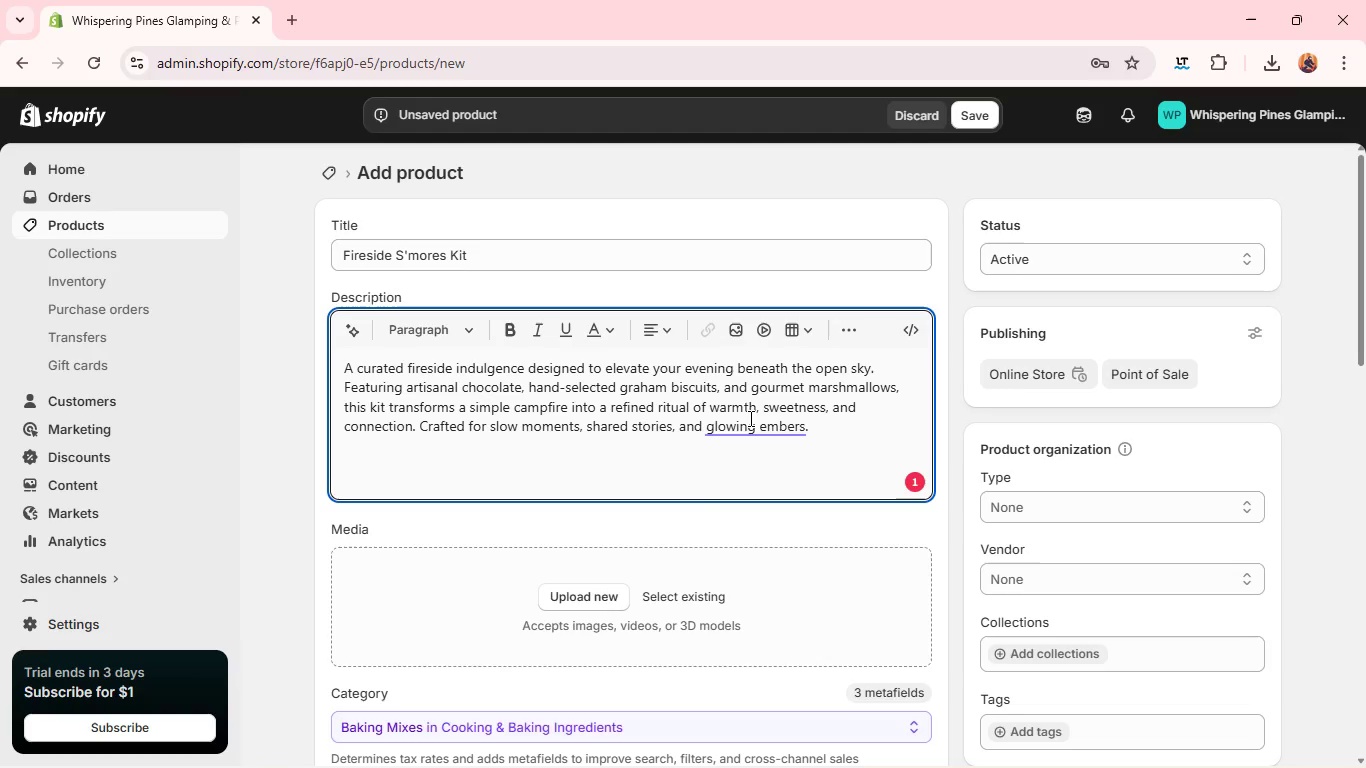 
left_click([749, 418])
 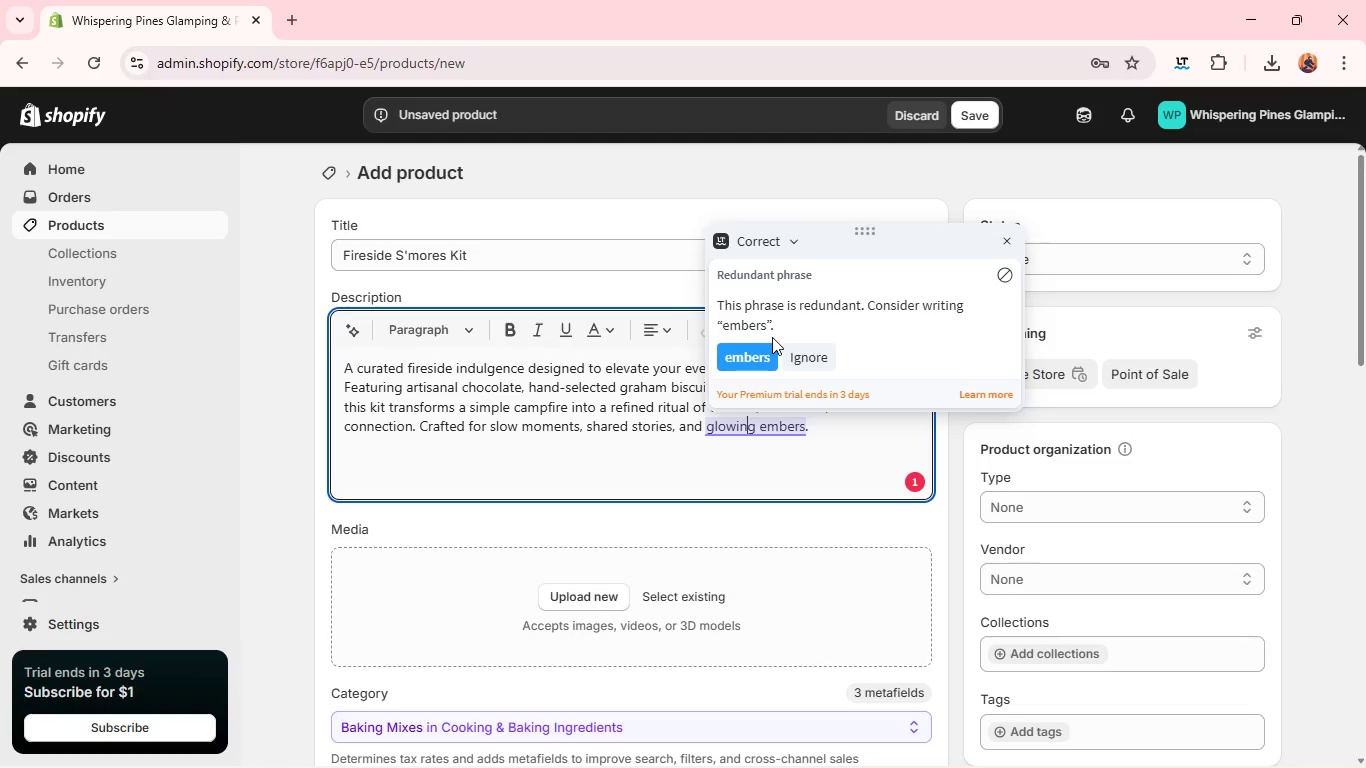 
left_click([772, 337])
 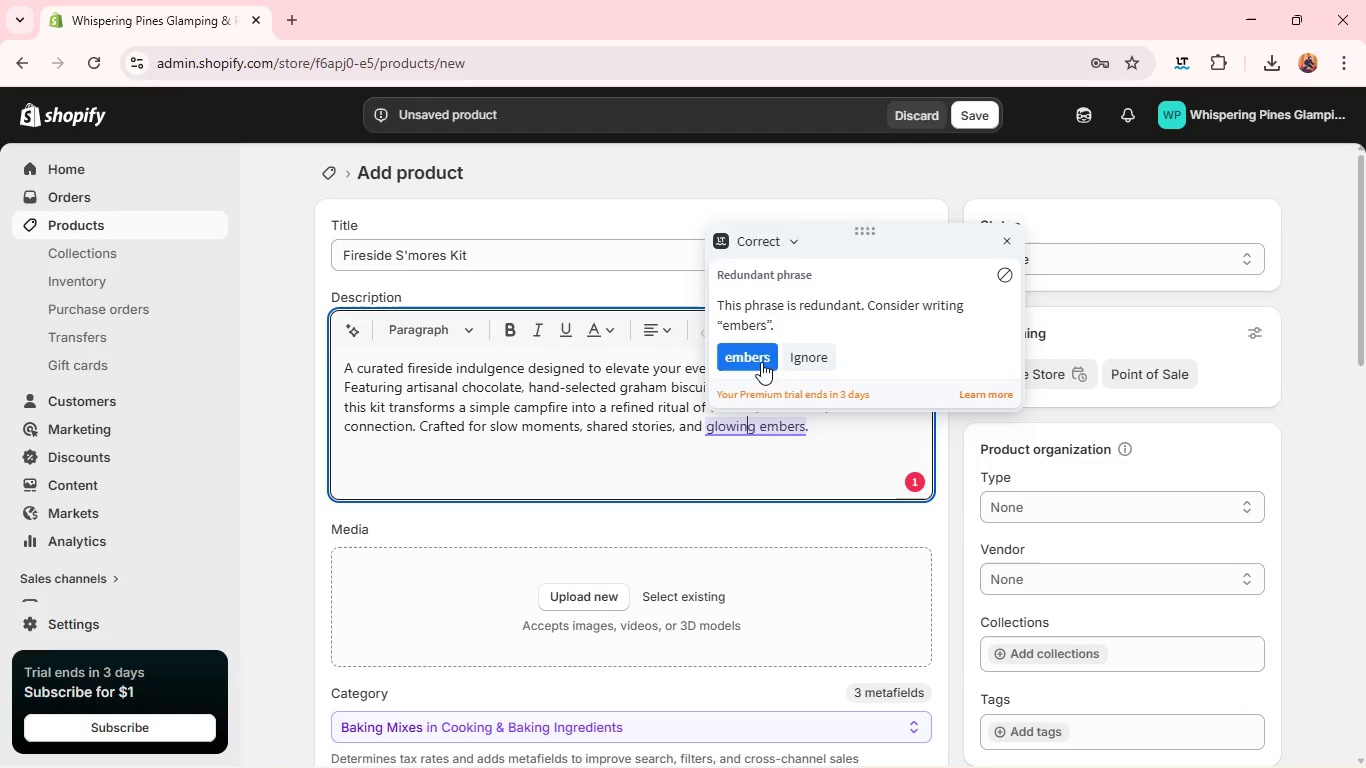 
left_click([761, 362])
 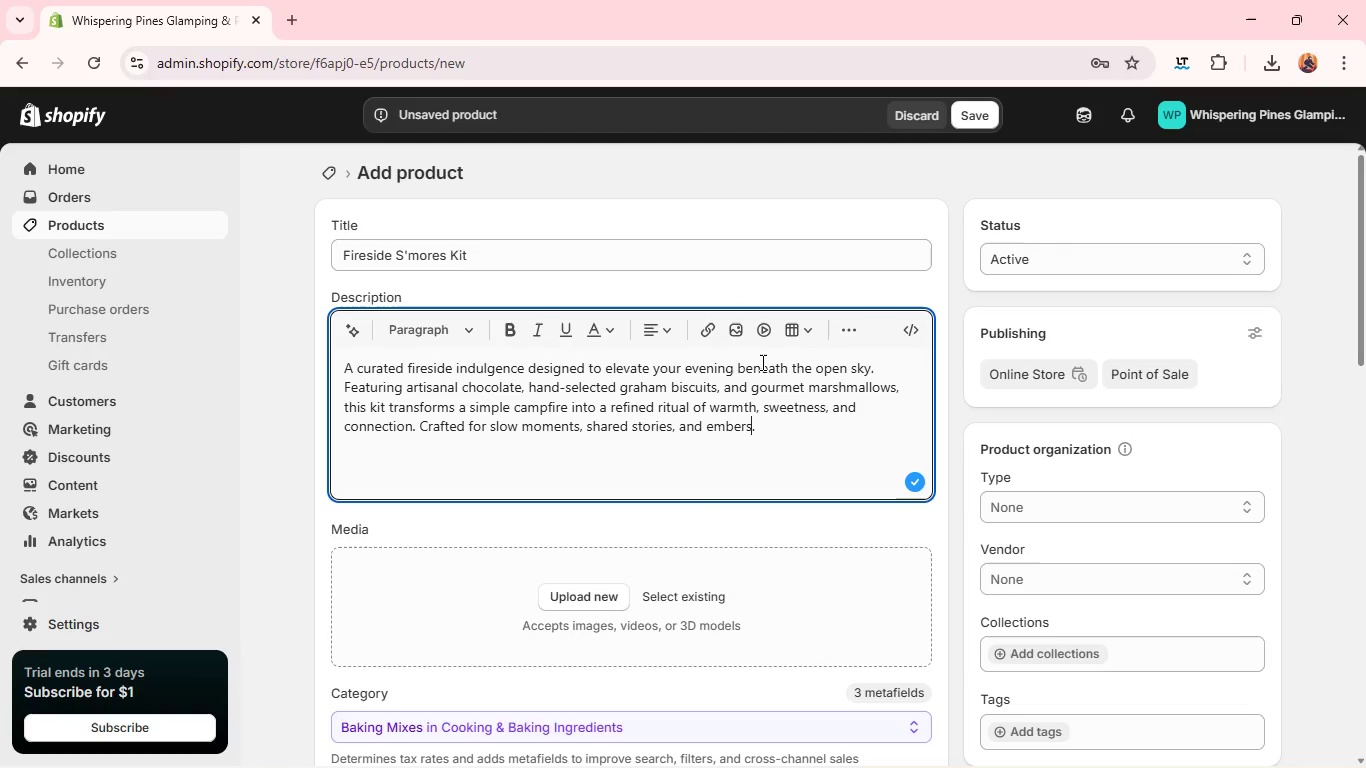 
wait(8.34)
 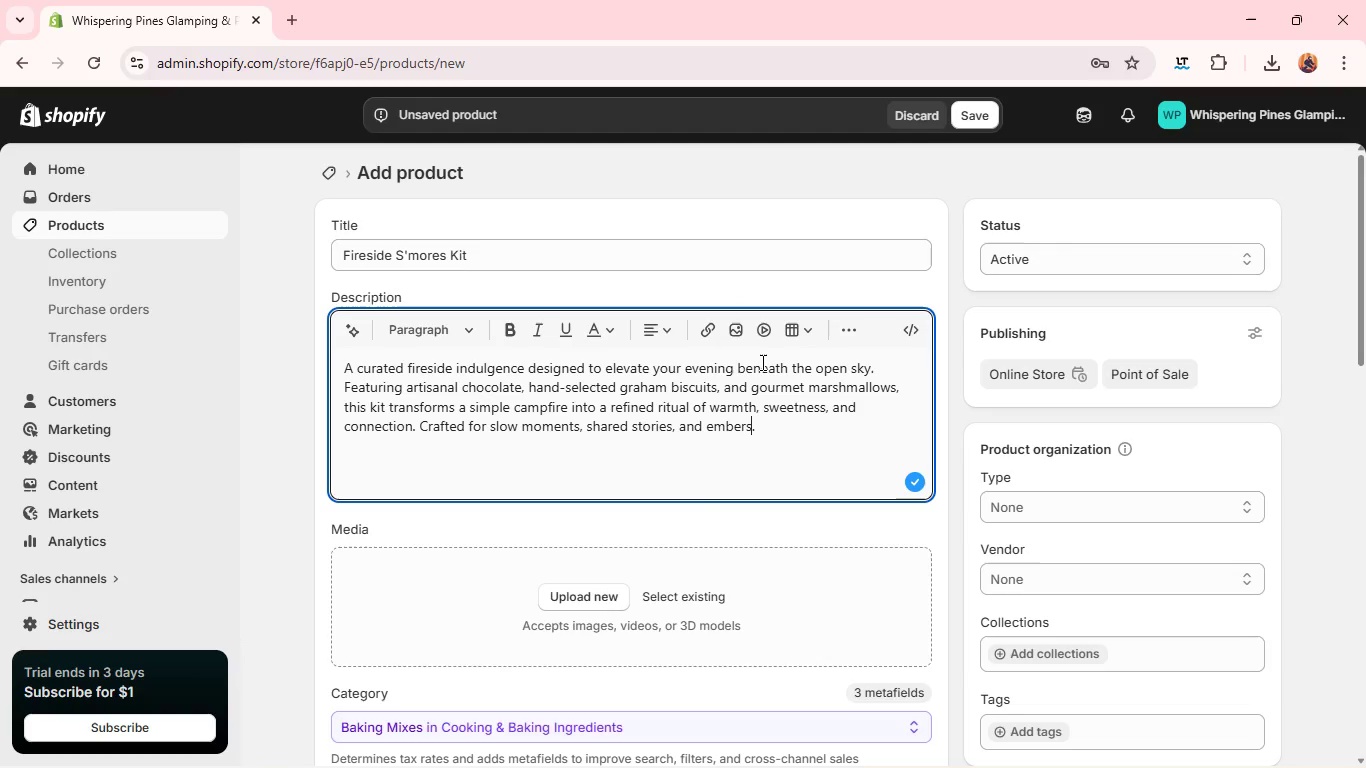 
left_click([599, 491])
 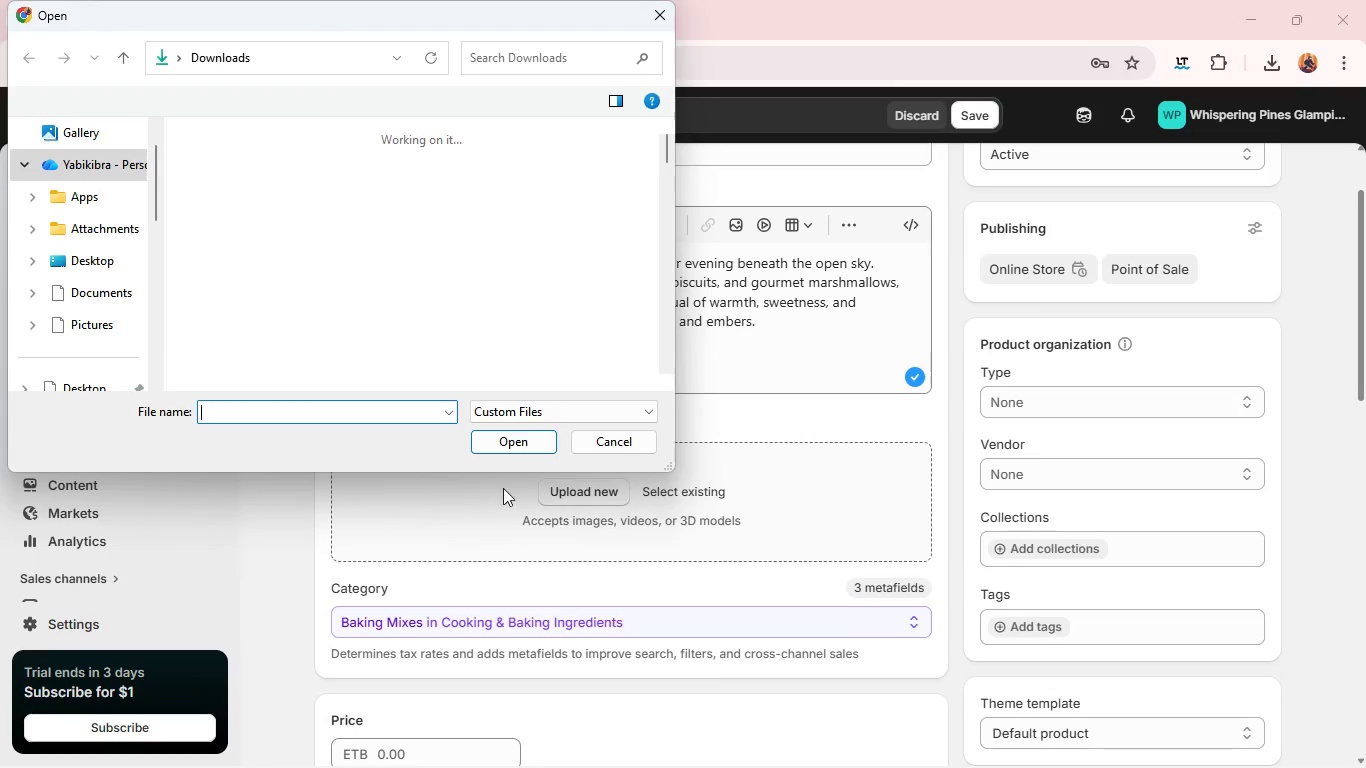 
scroll: coordinate [482, 328], scroll_direction: down, amount: 5.0
 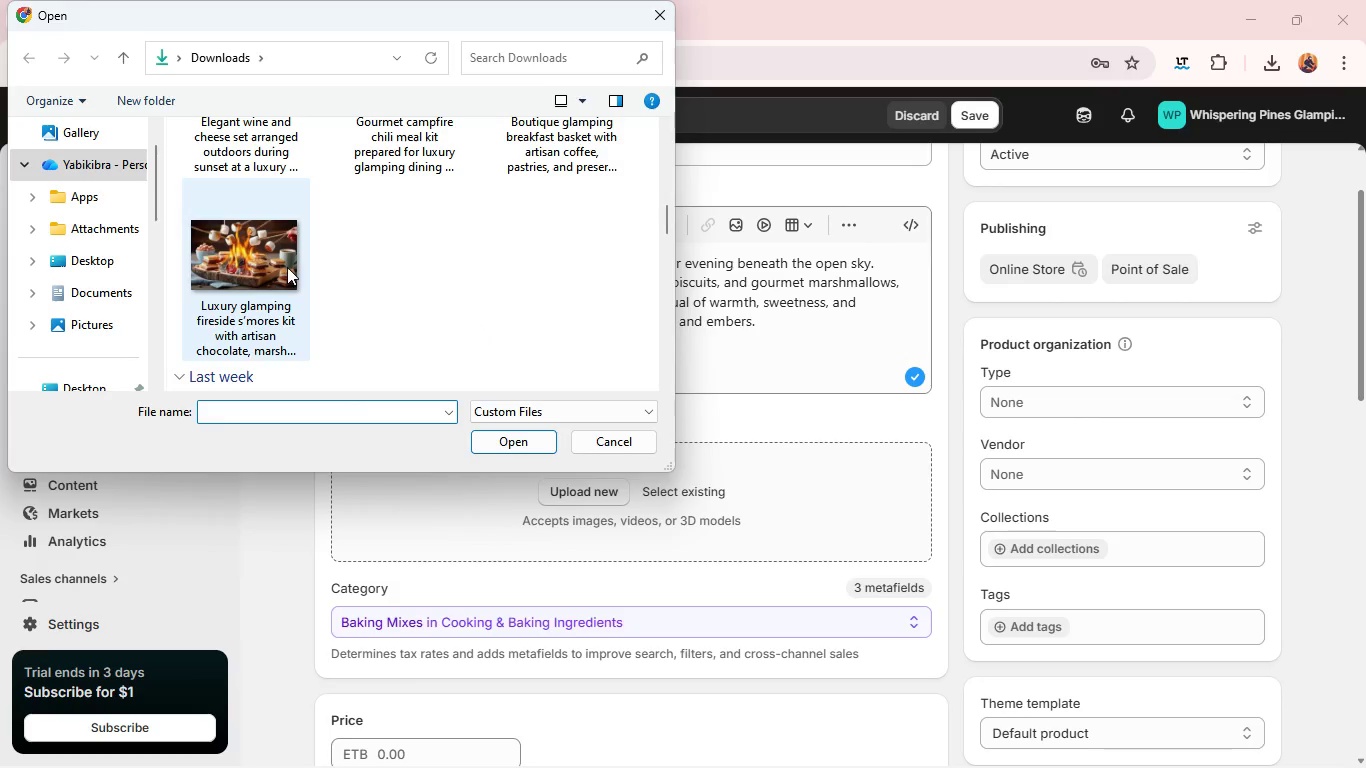 
left_click([287, 267])
 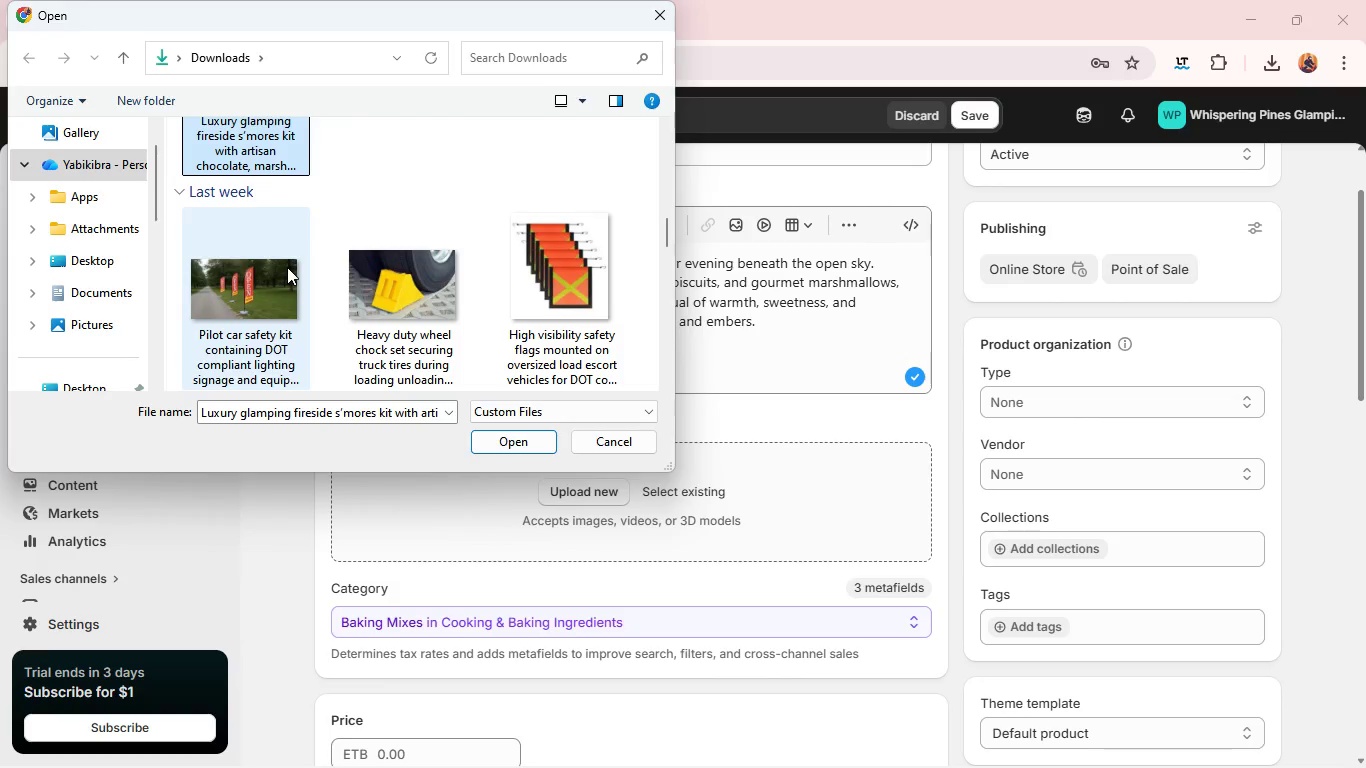 
scroll: coordinate [287, 267], scroll_direction: down, amount: 1.0
 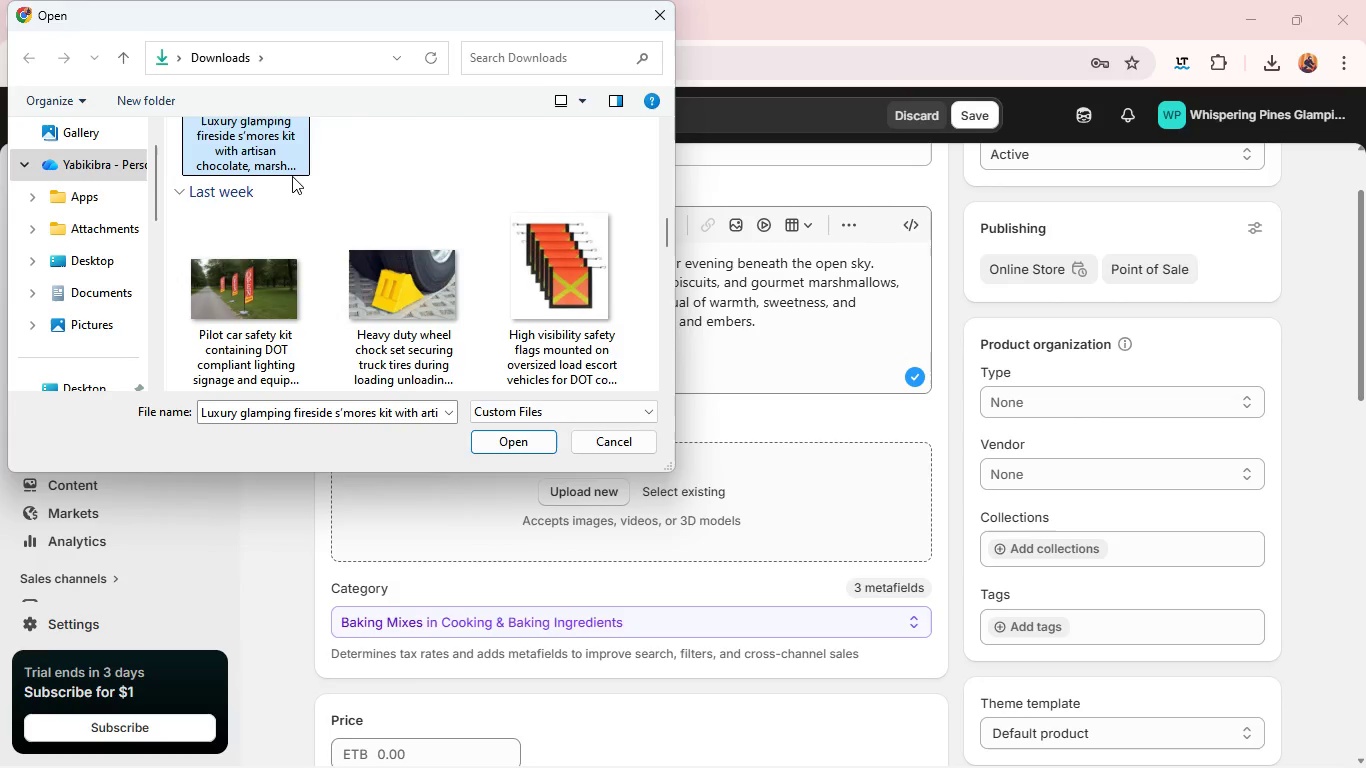 
key(Enter)
 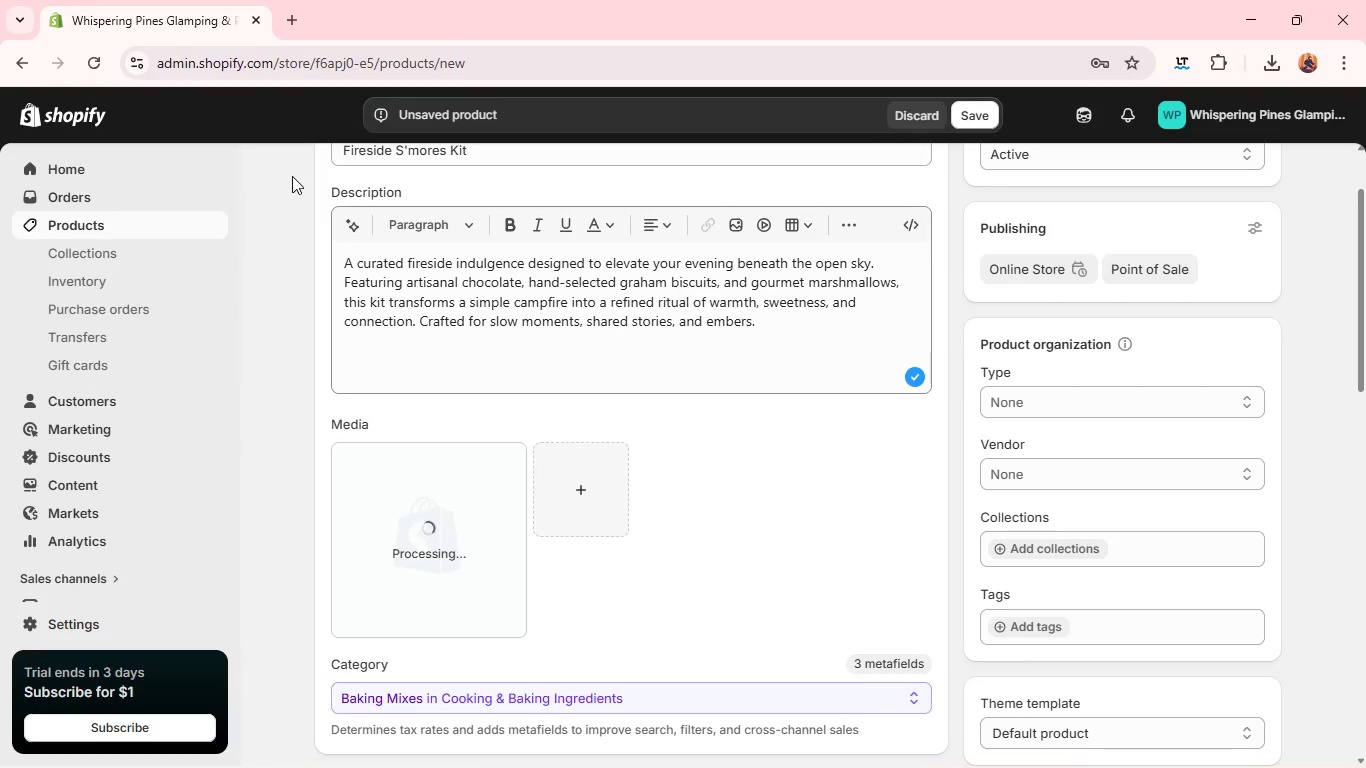 
wait(9.94)
 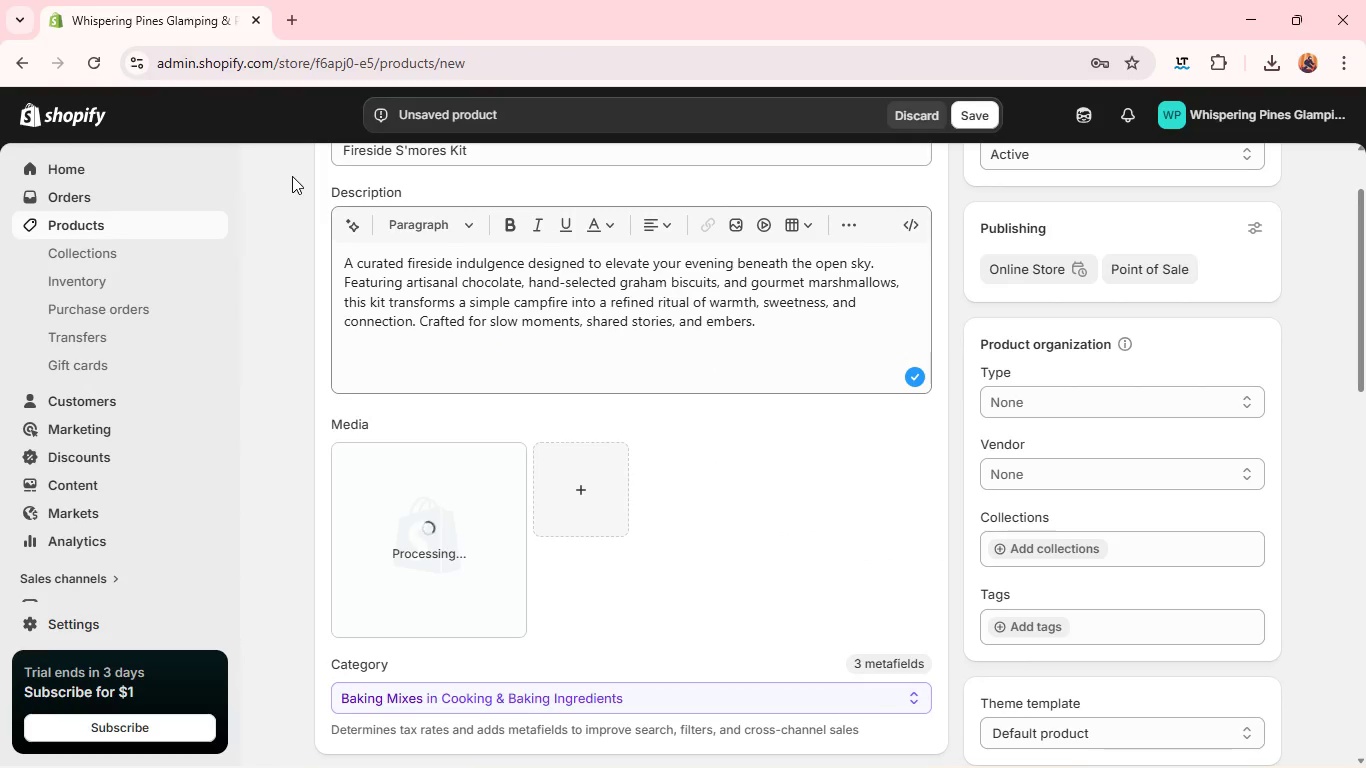 
left_click([466, 564])
 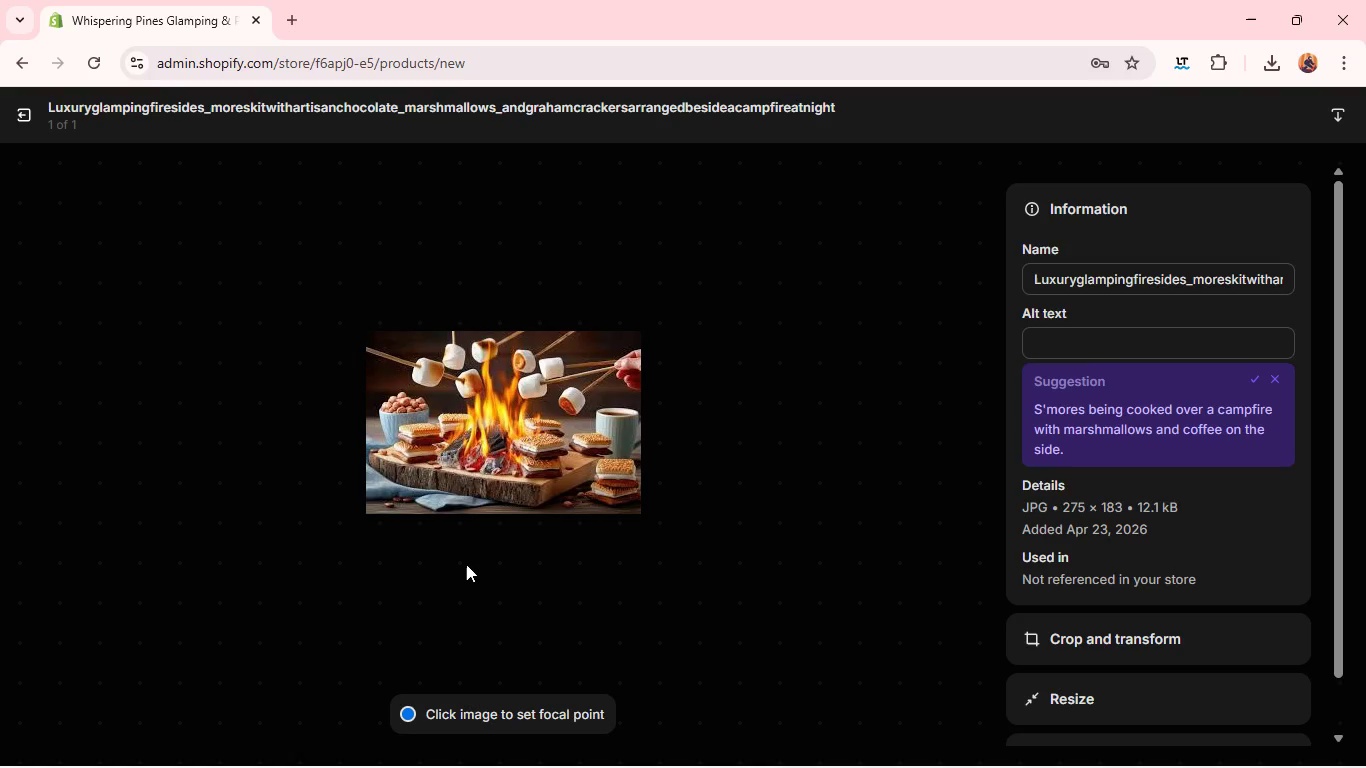 
wait(32.69)
 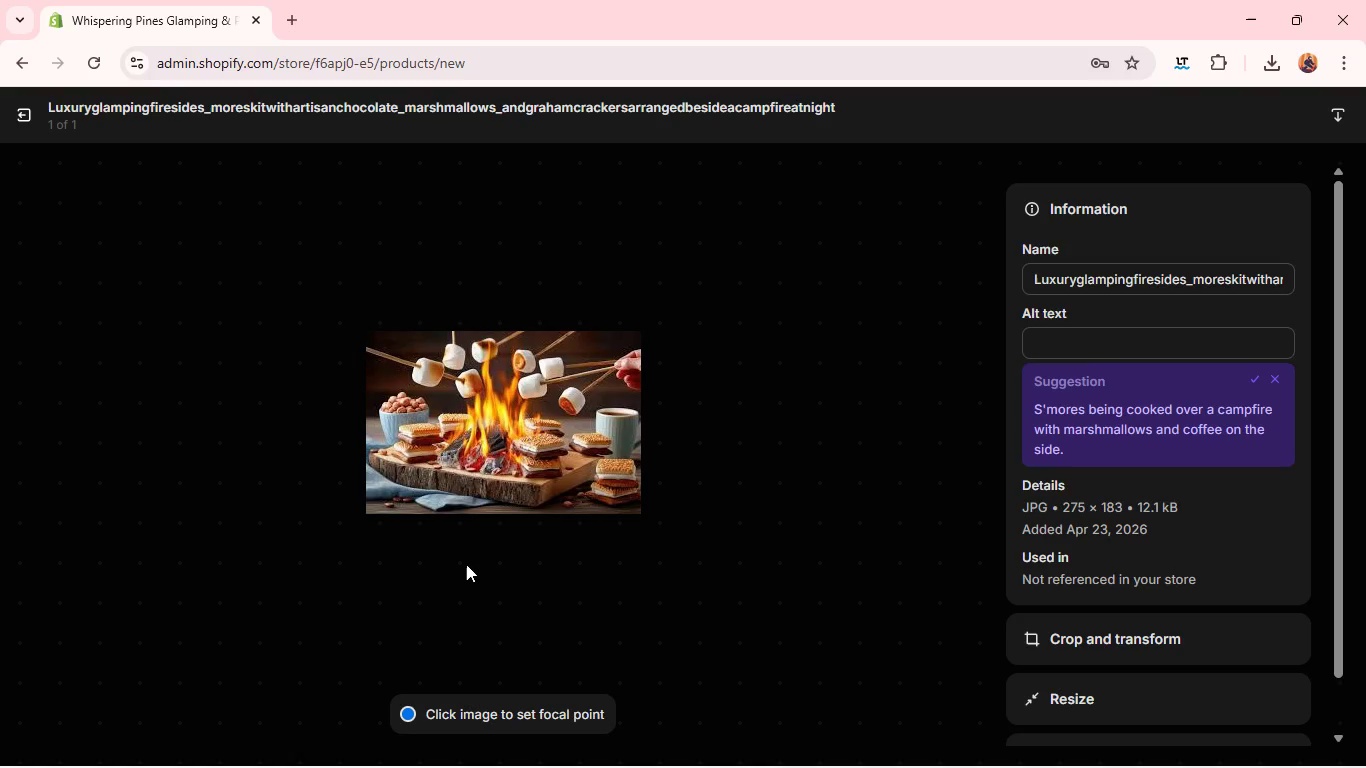 
left_click([1075, 350])
 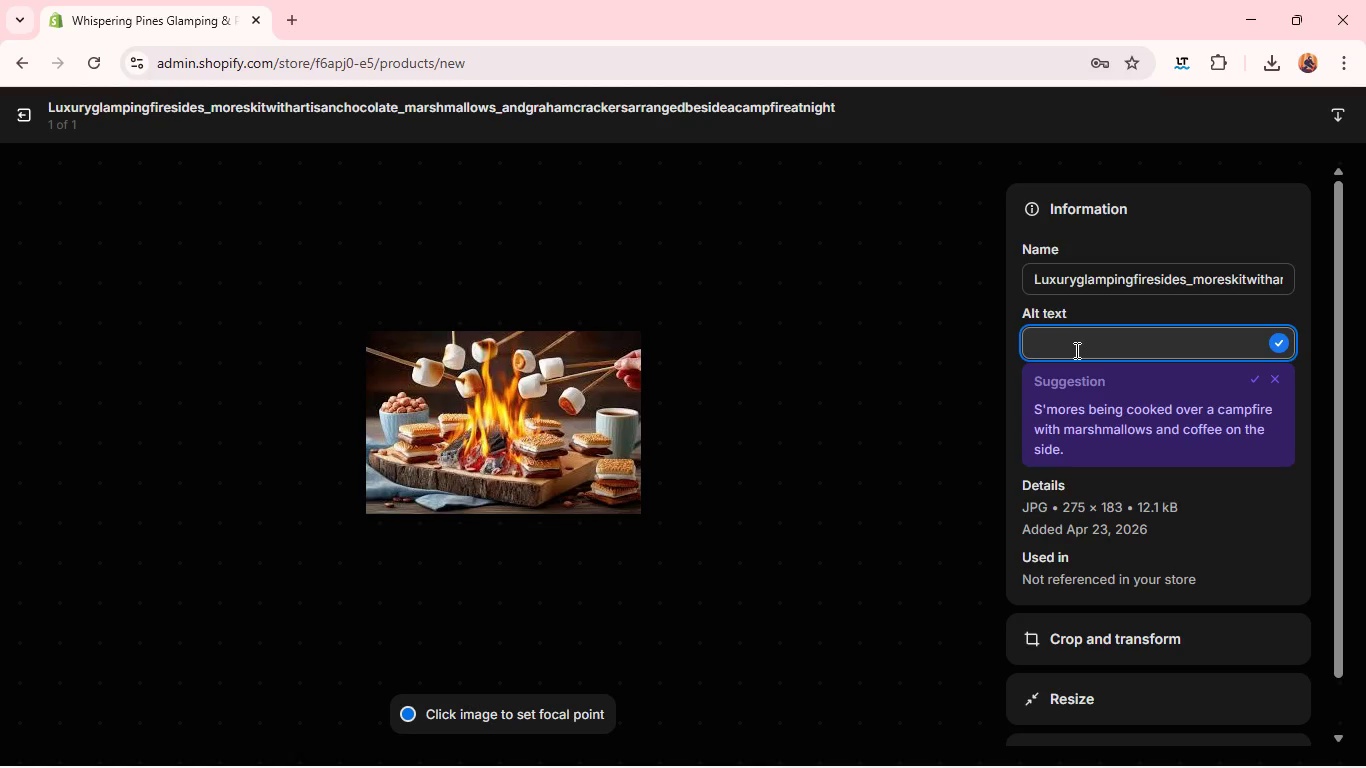 
wait(22.95)
 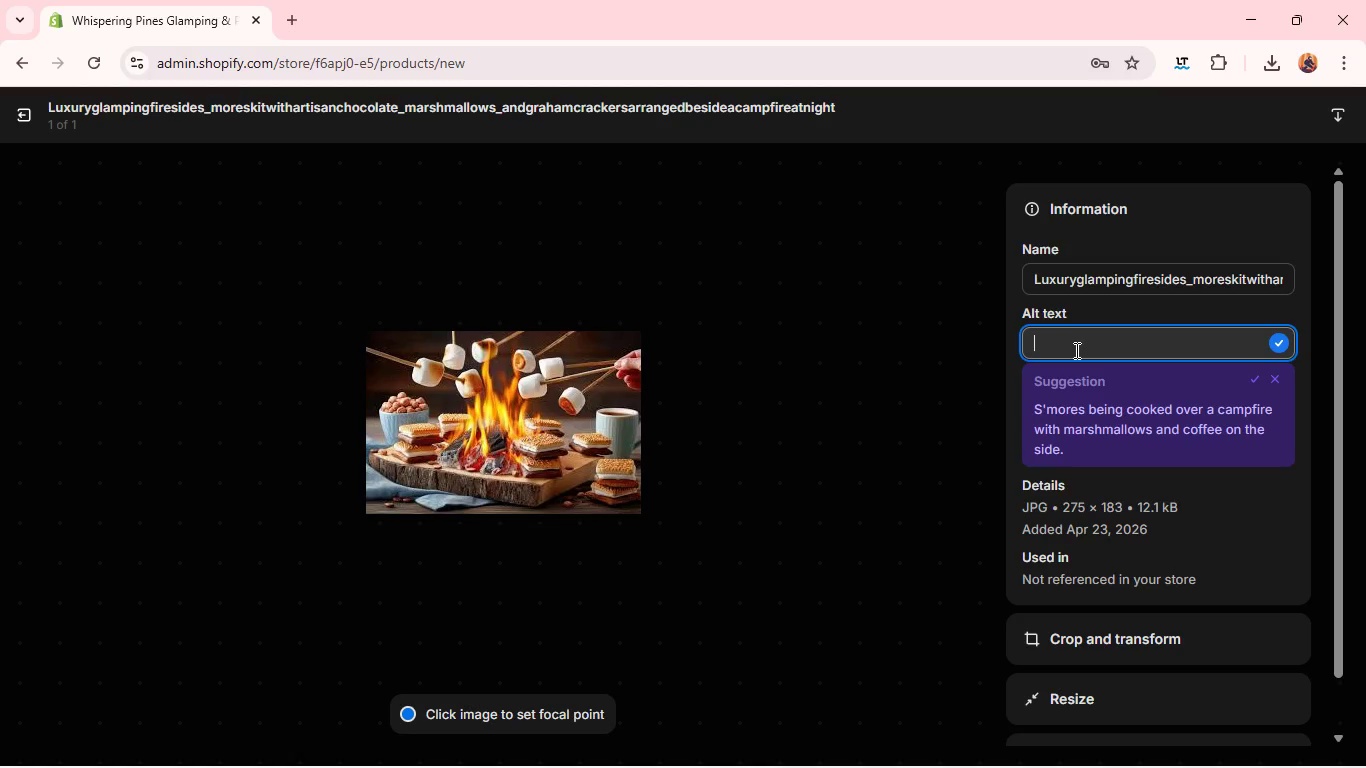 
type(Luc)
key(Backspace)
type(xury )
 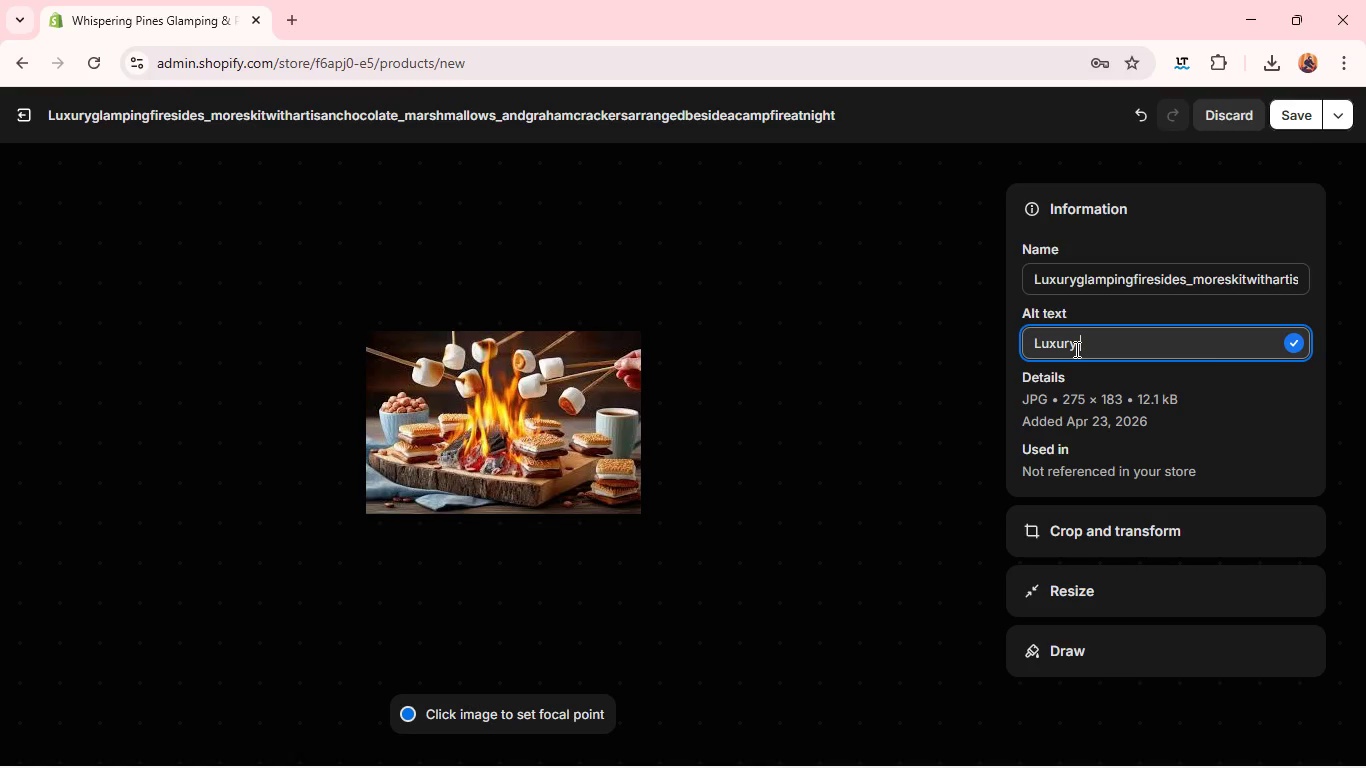 
wait(41.01)
 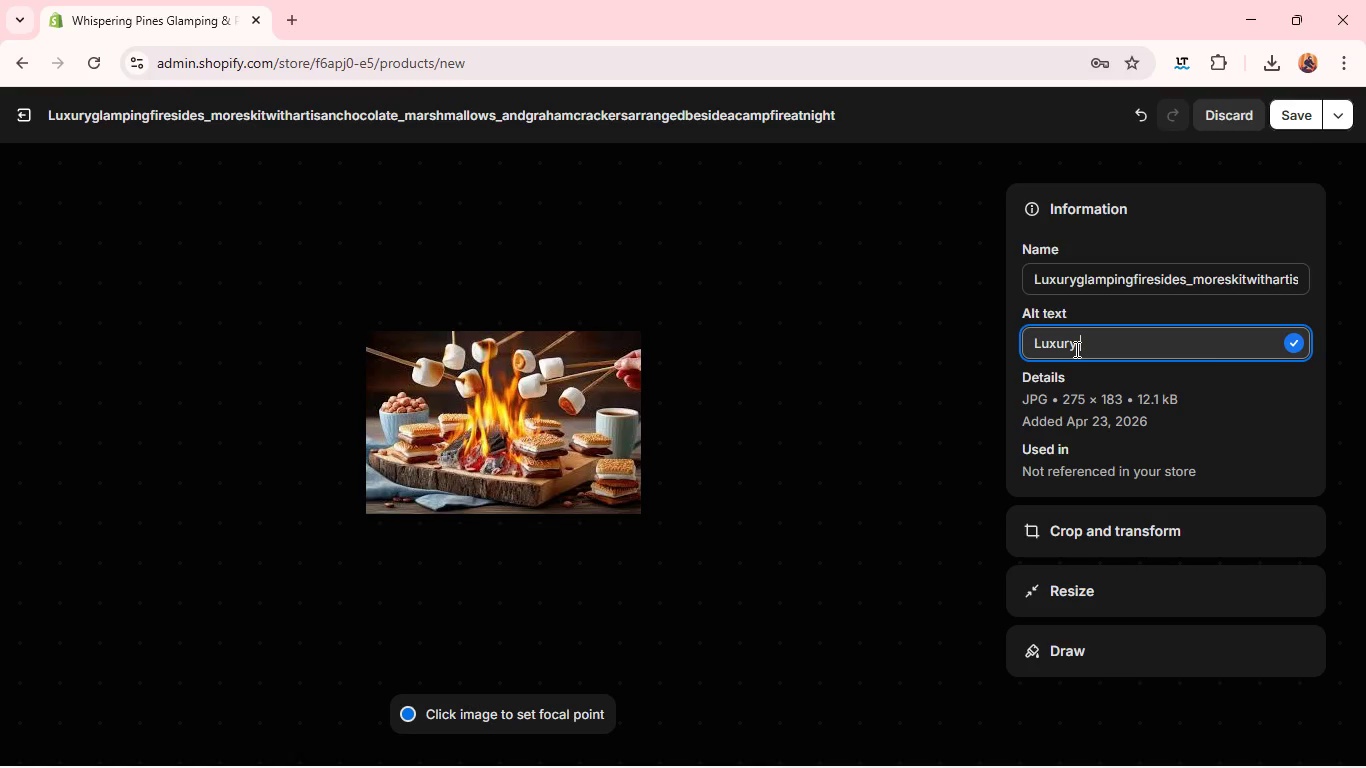 
type(glamping fireside s')
 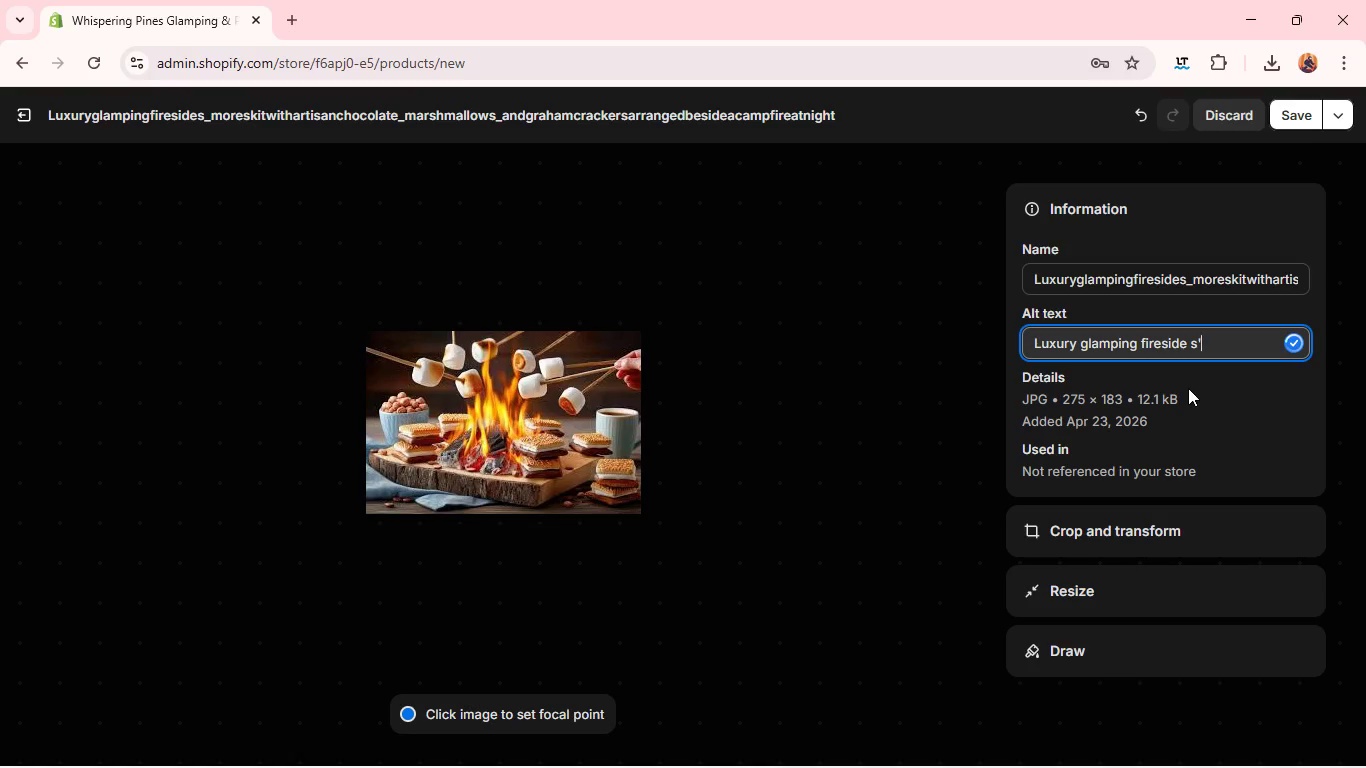 
key(Control+V)
 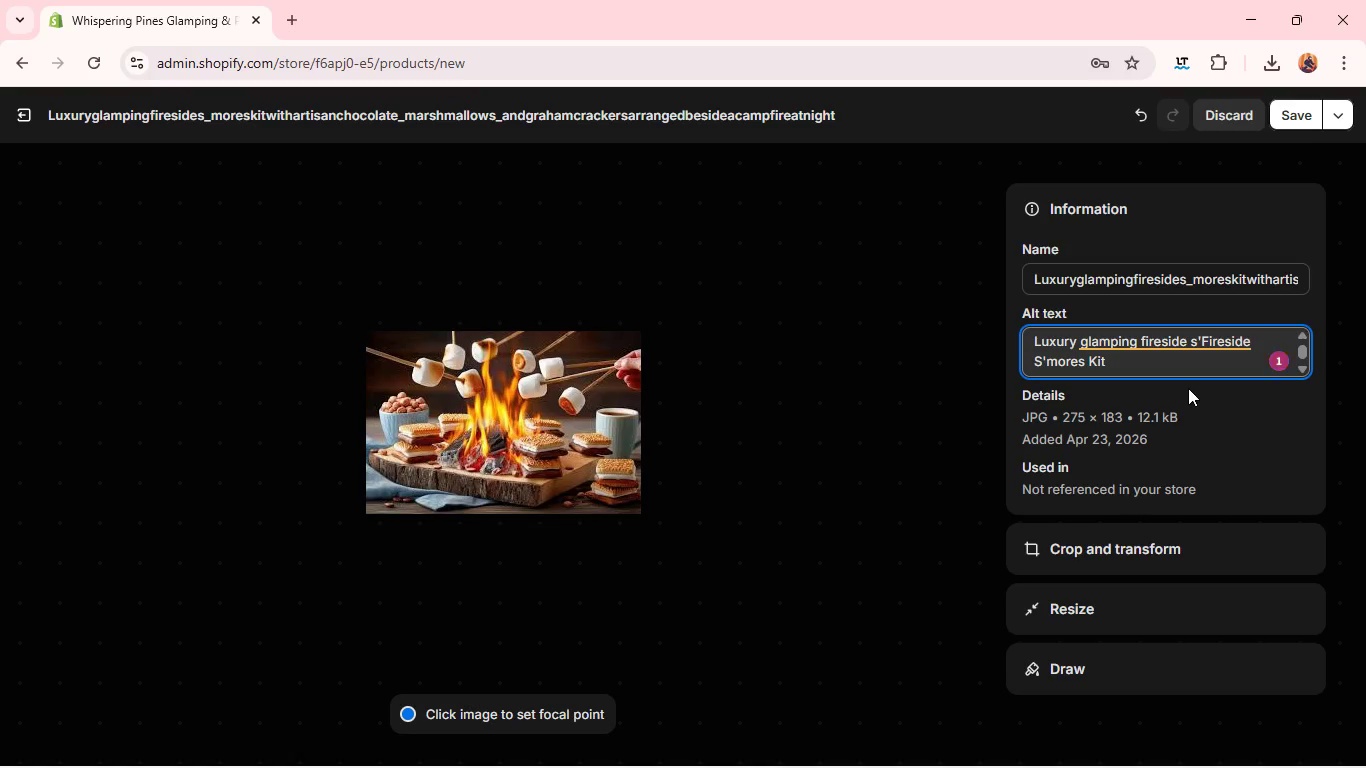 
key(Control+Z)
 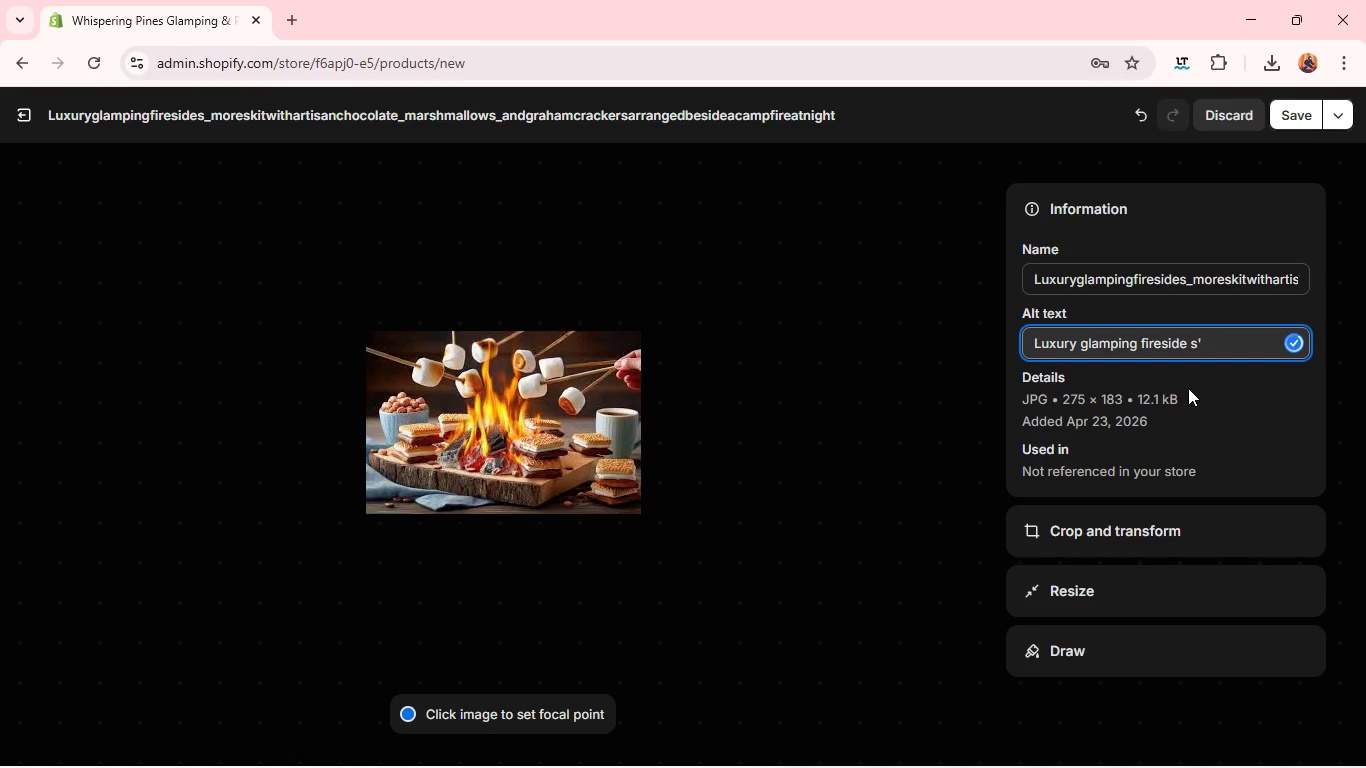 
type(more )
 